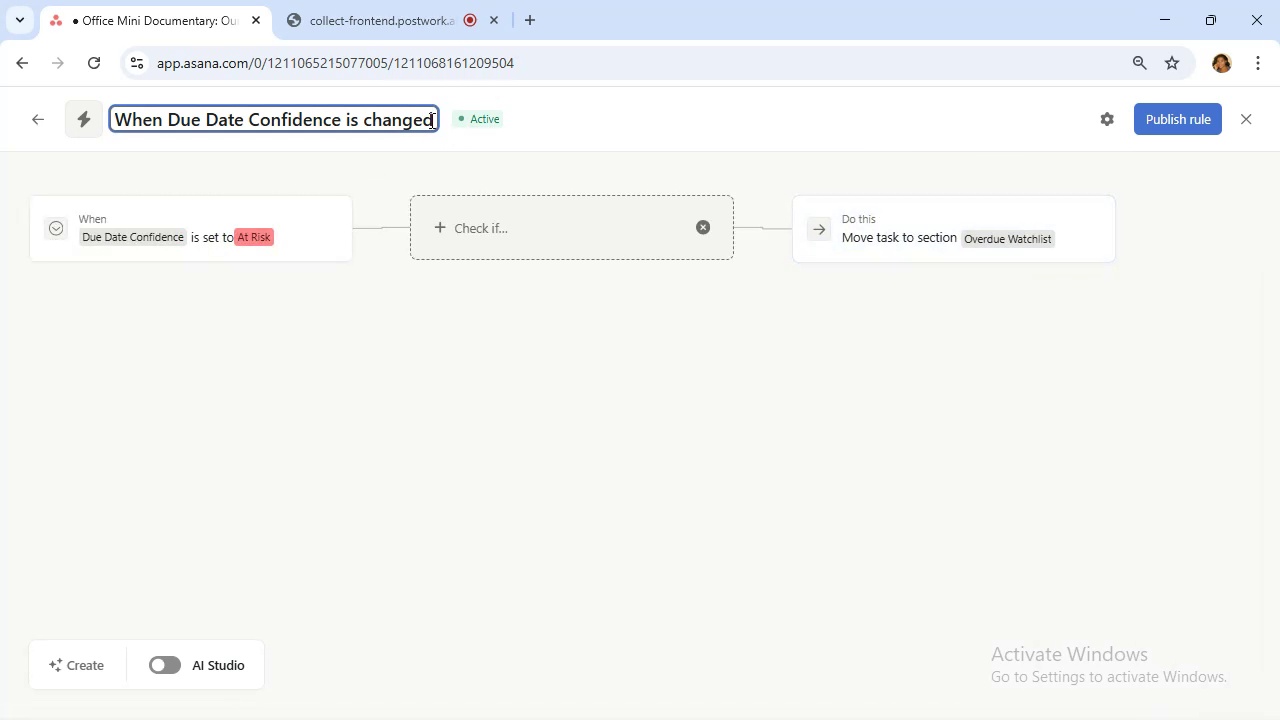 
left_click_drag(start_coordinate=[431, 120], to_coordinate=[364, 119])
 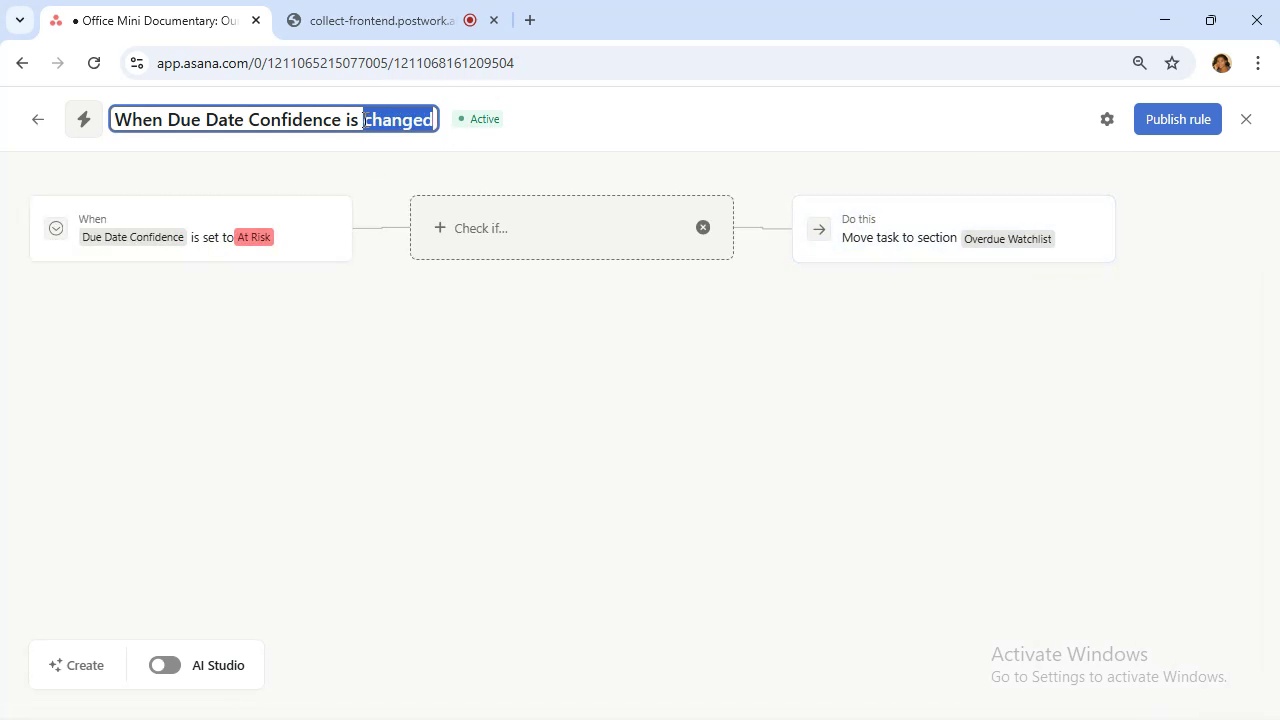 
key(Backspace)
type(atrisk)
 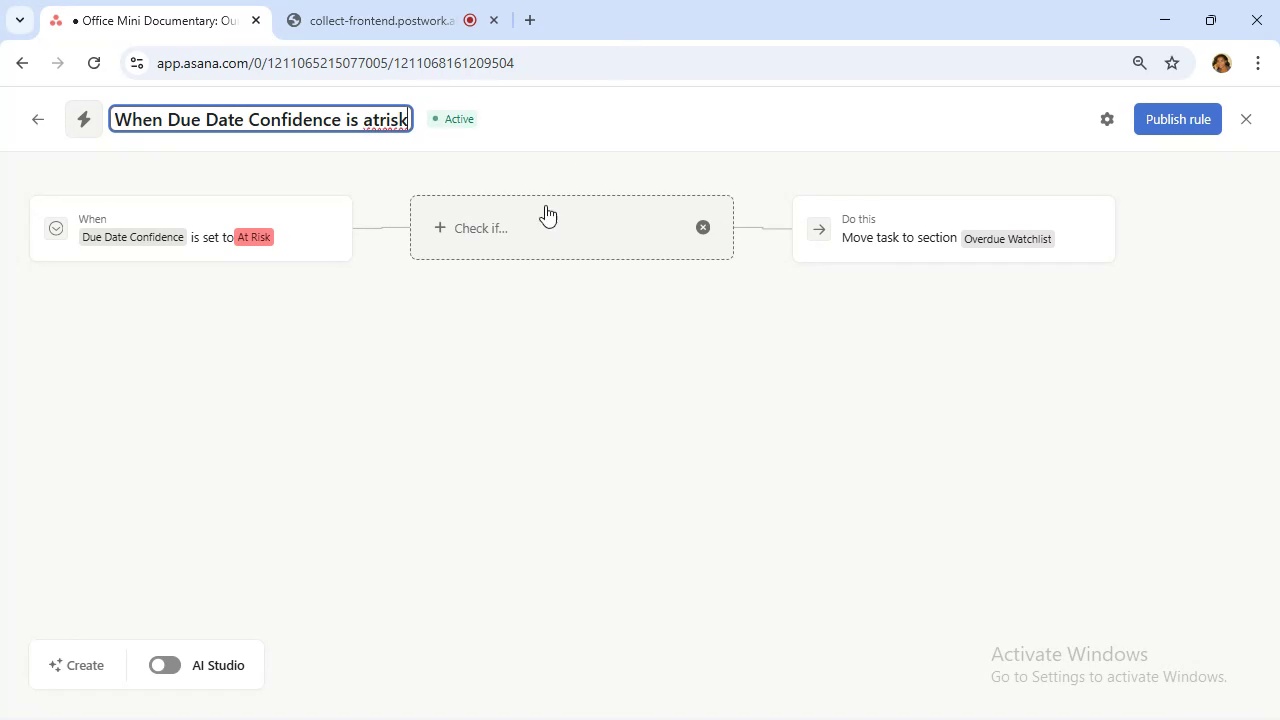 
key(ArrowLeft)
 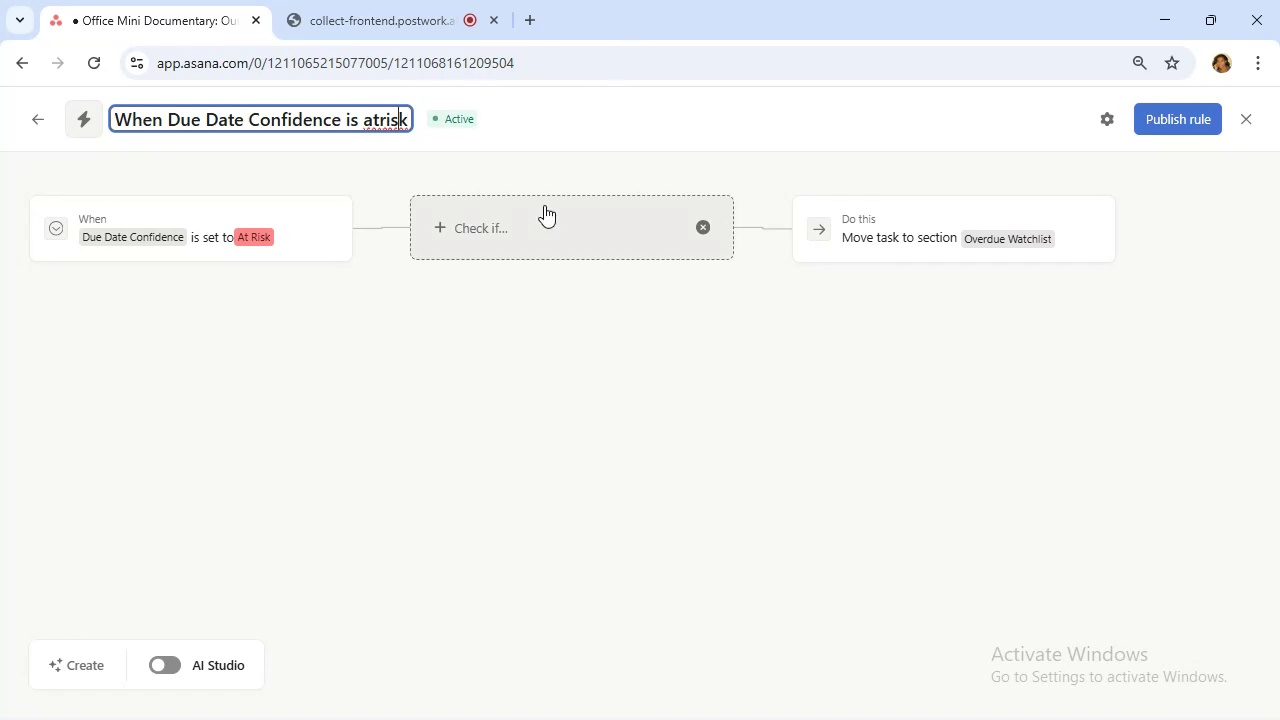 
key(ArrowLeft)
 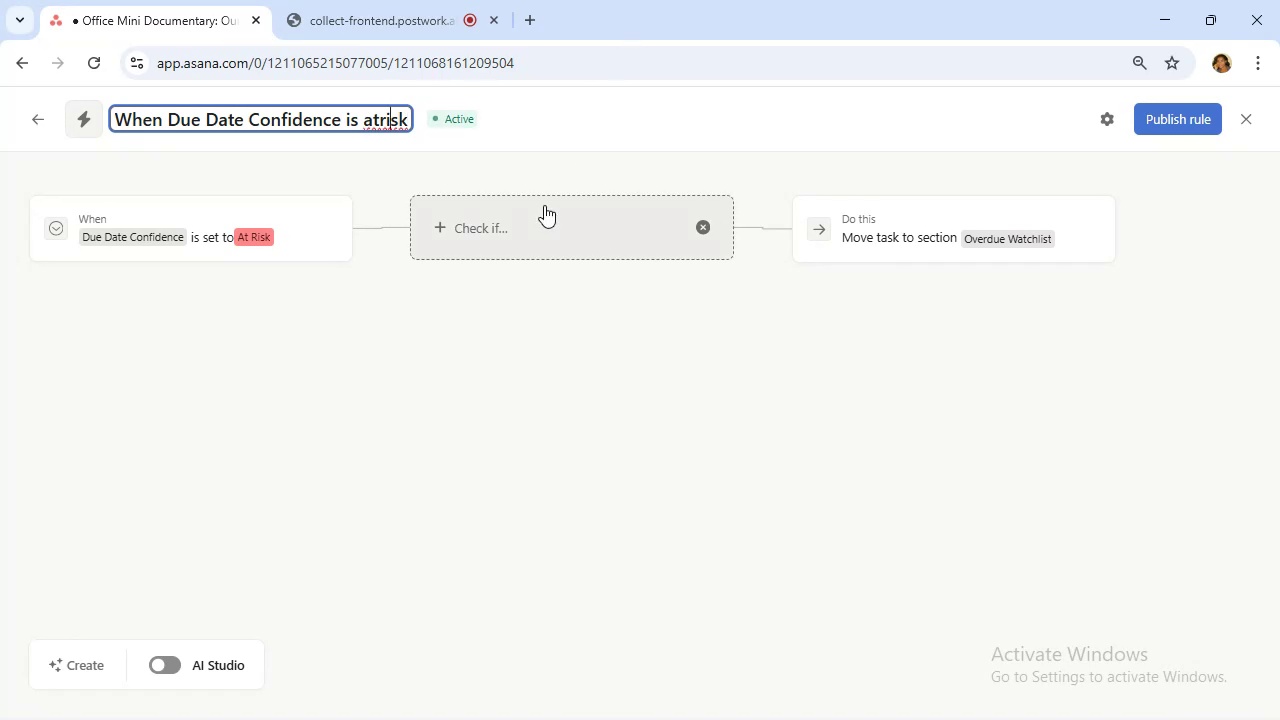 
key(ArrowLeft)
 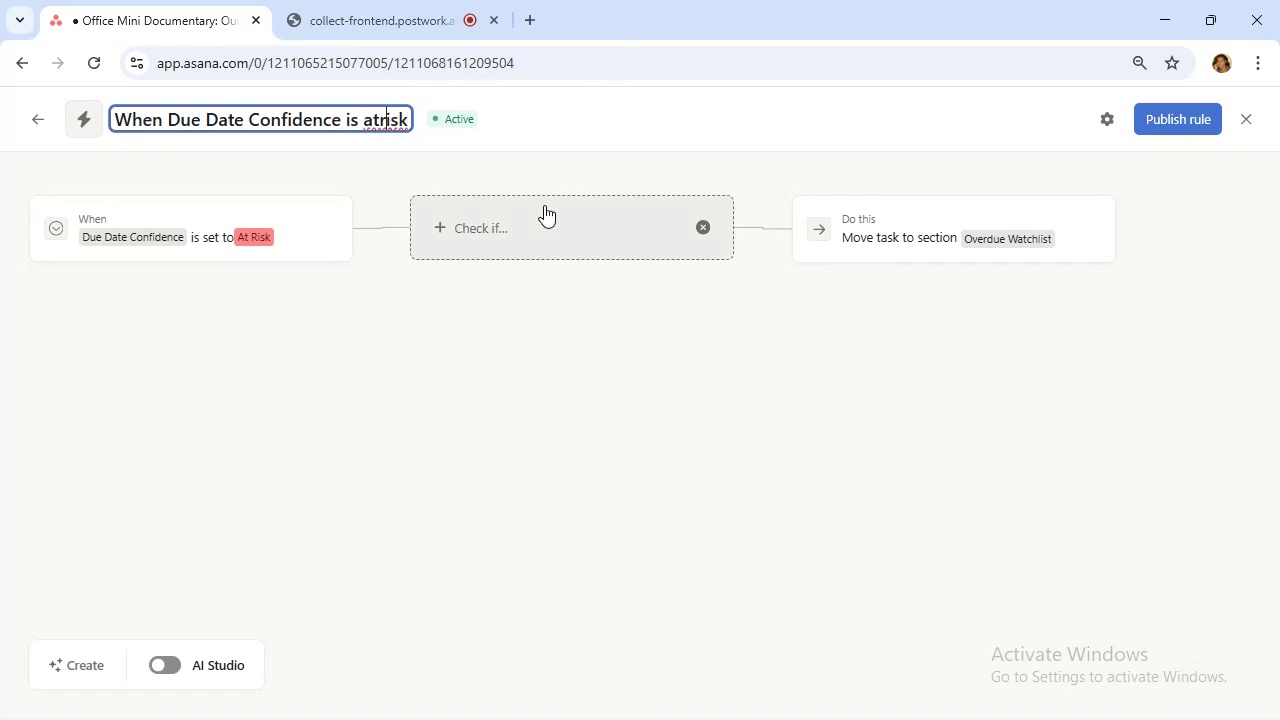 
key(ArrowLeft)
 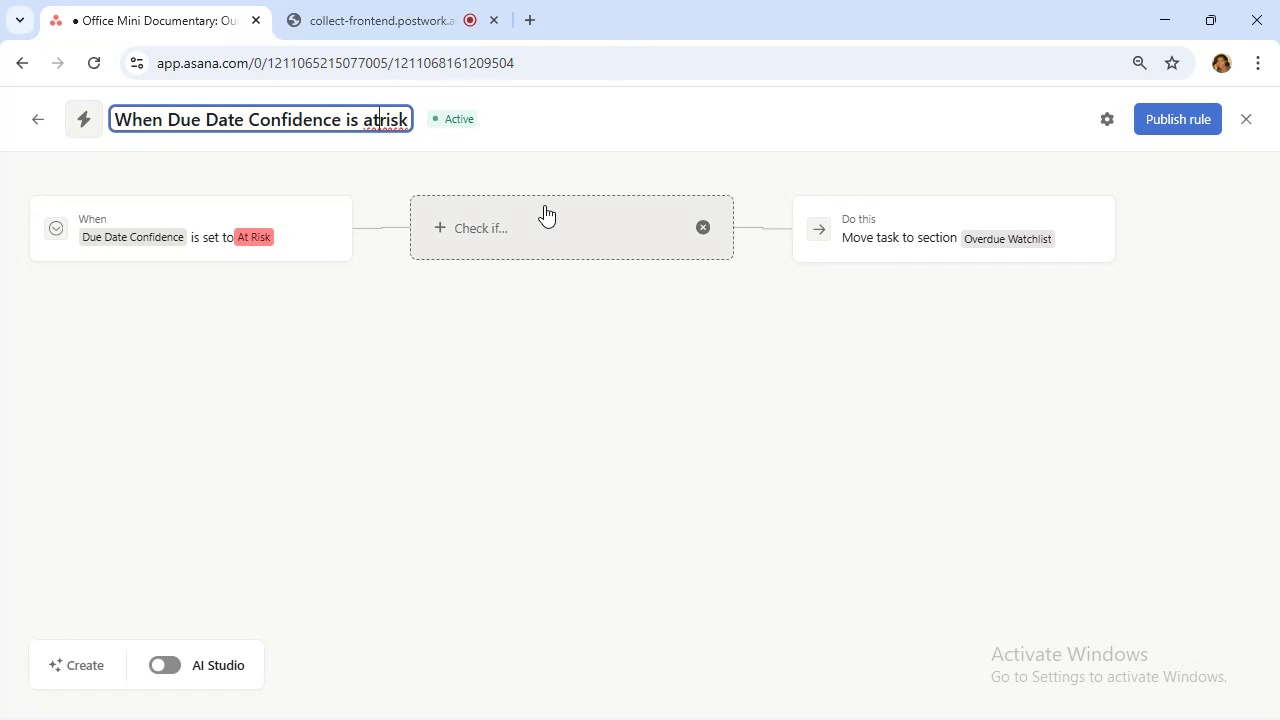 
key(Space)
 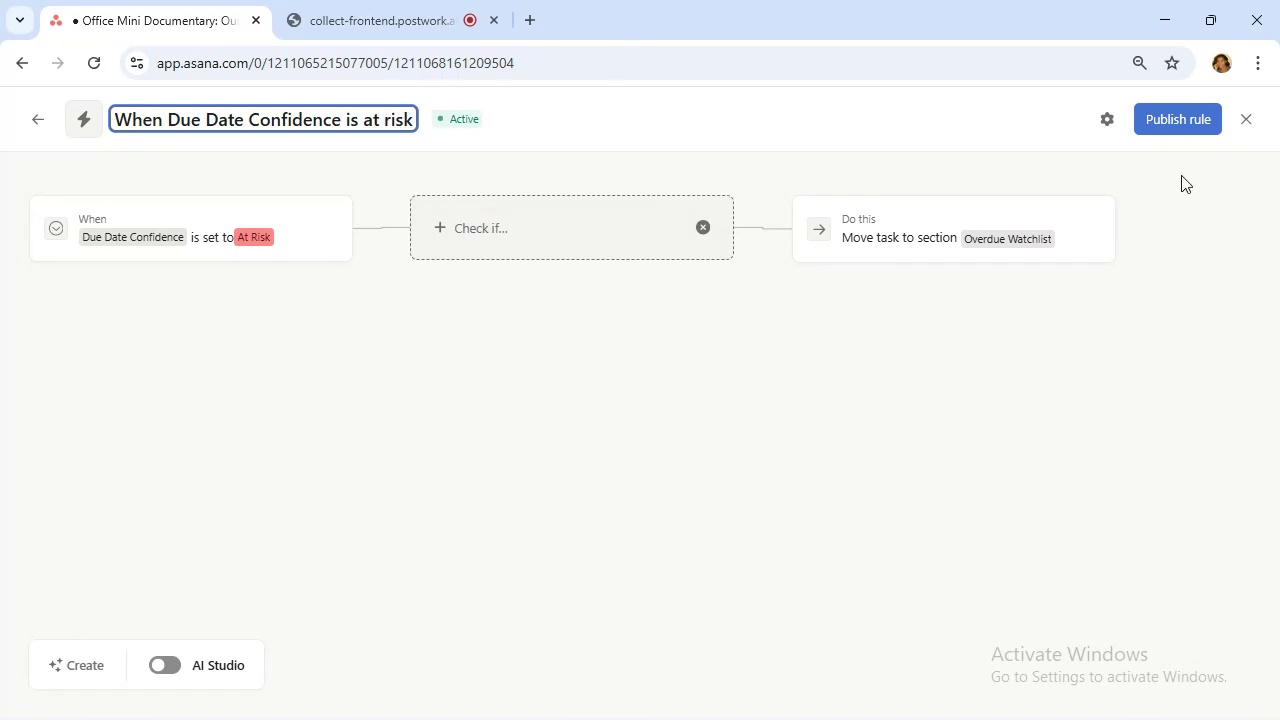 
left_click([1191, 123])
 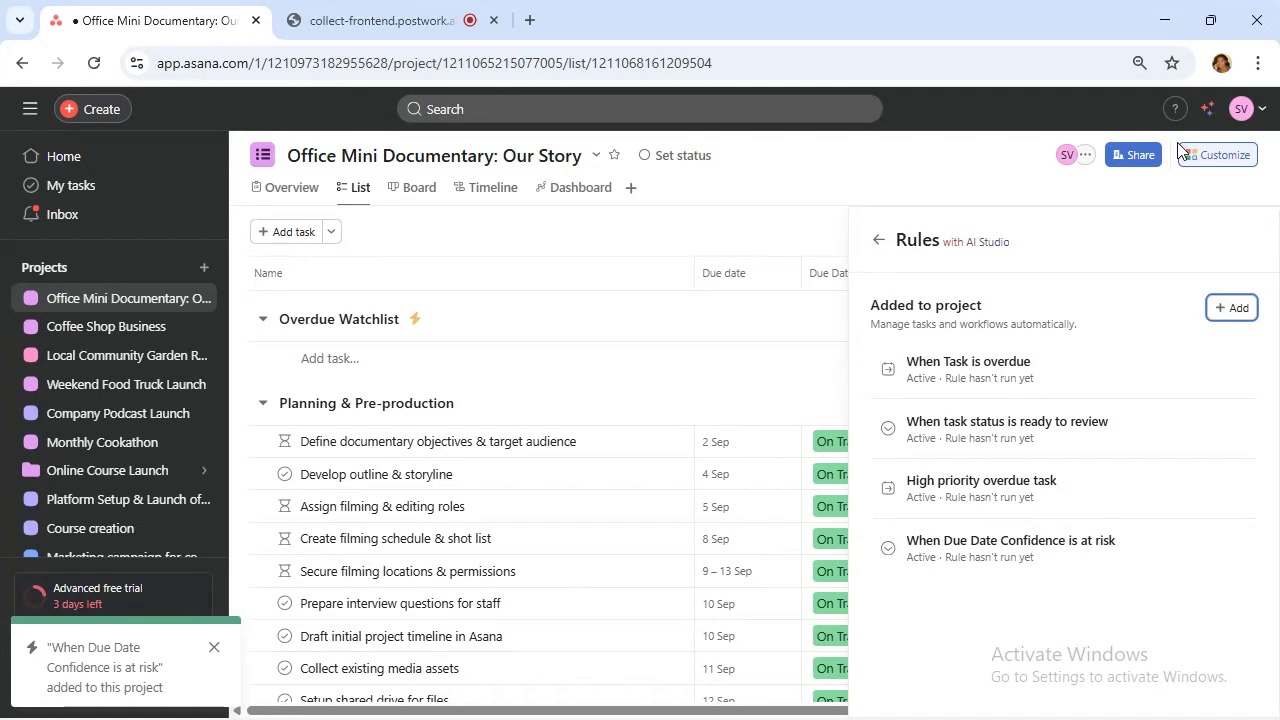 
wait(7.72)
 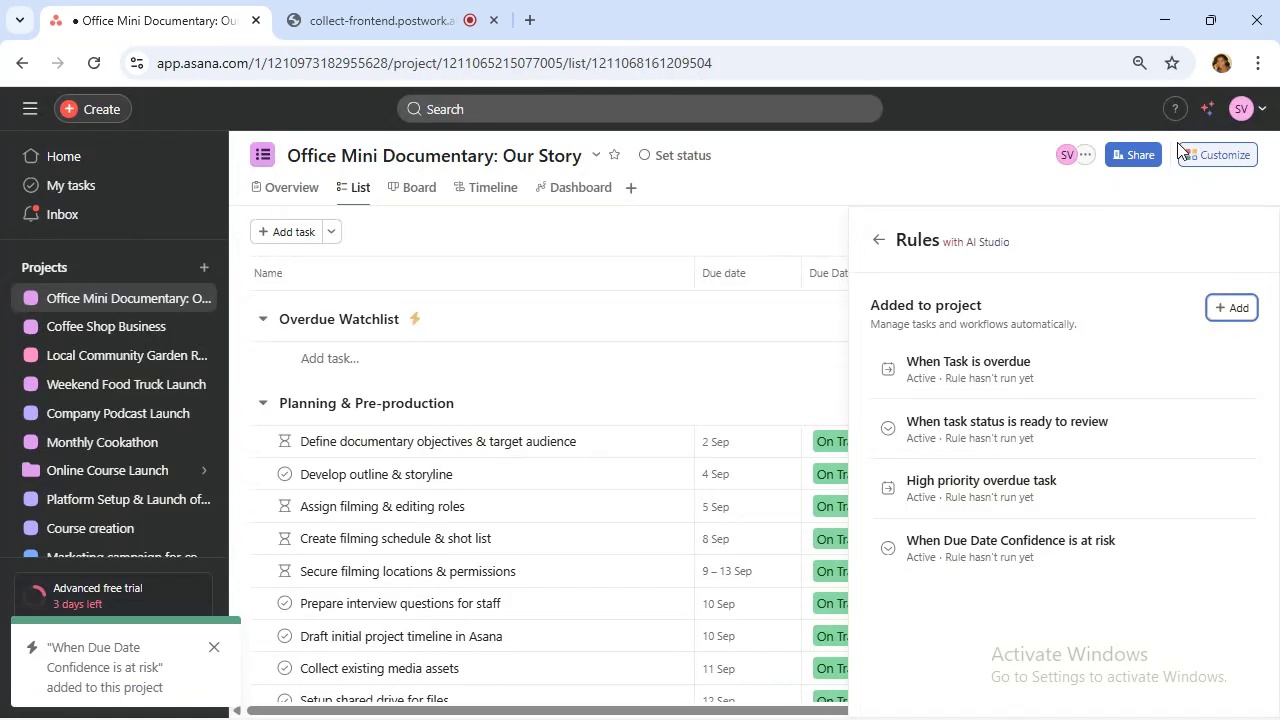 
left_click([881, 239])
 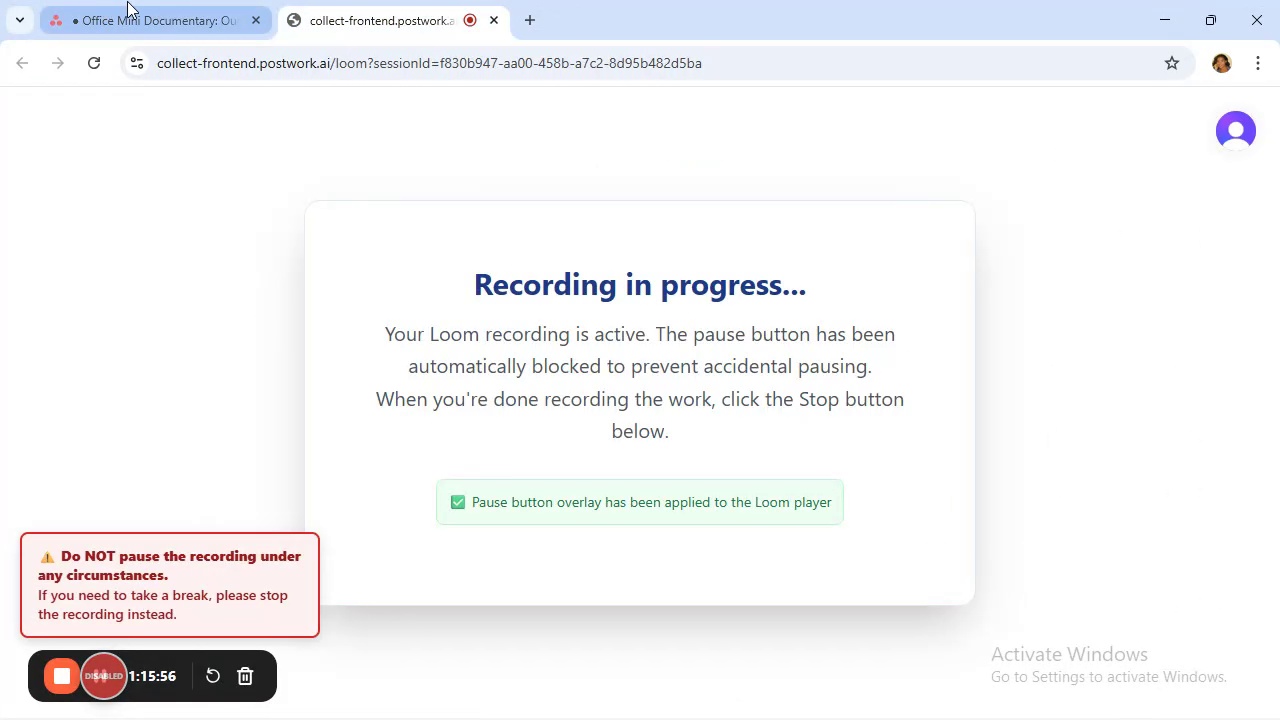 
left_click([129, 2])
 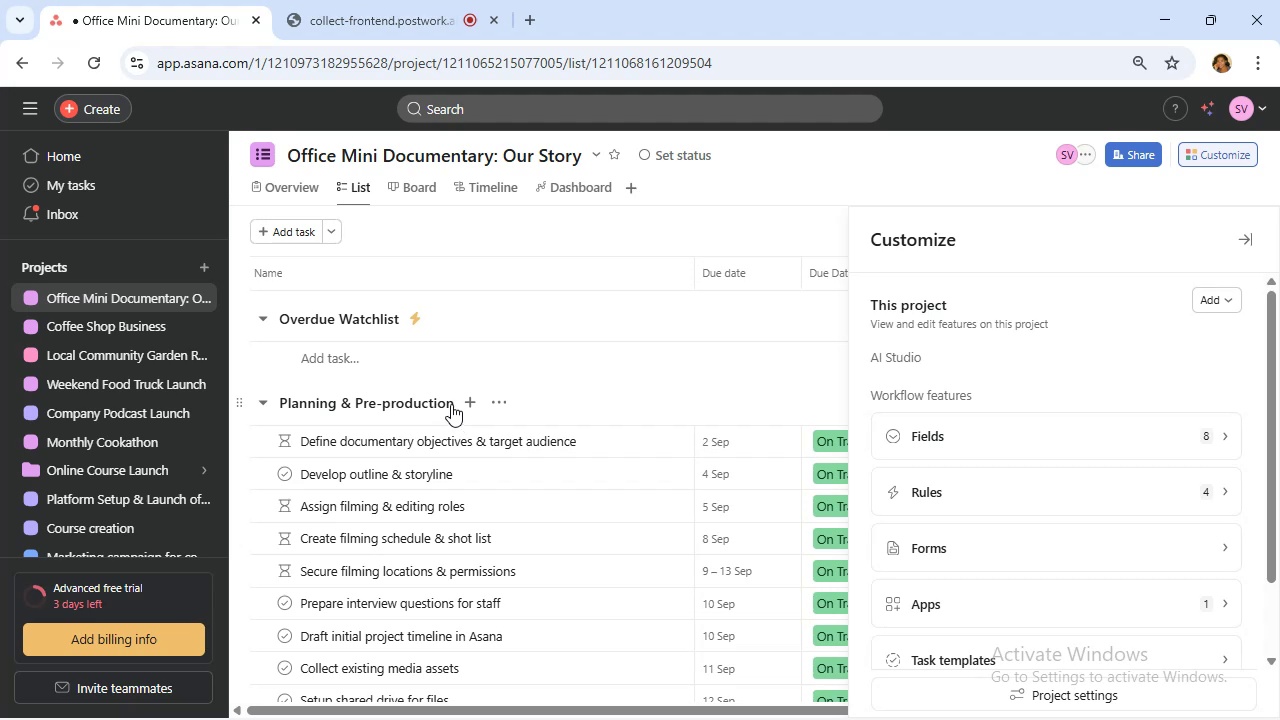 
wait(29.66)
 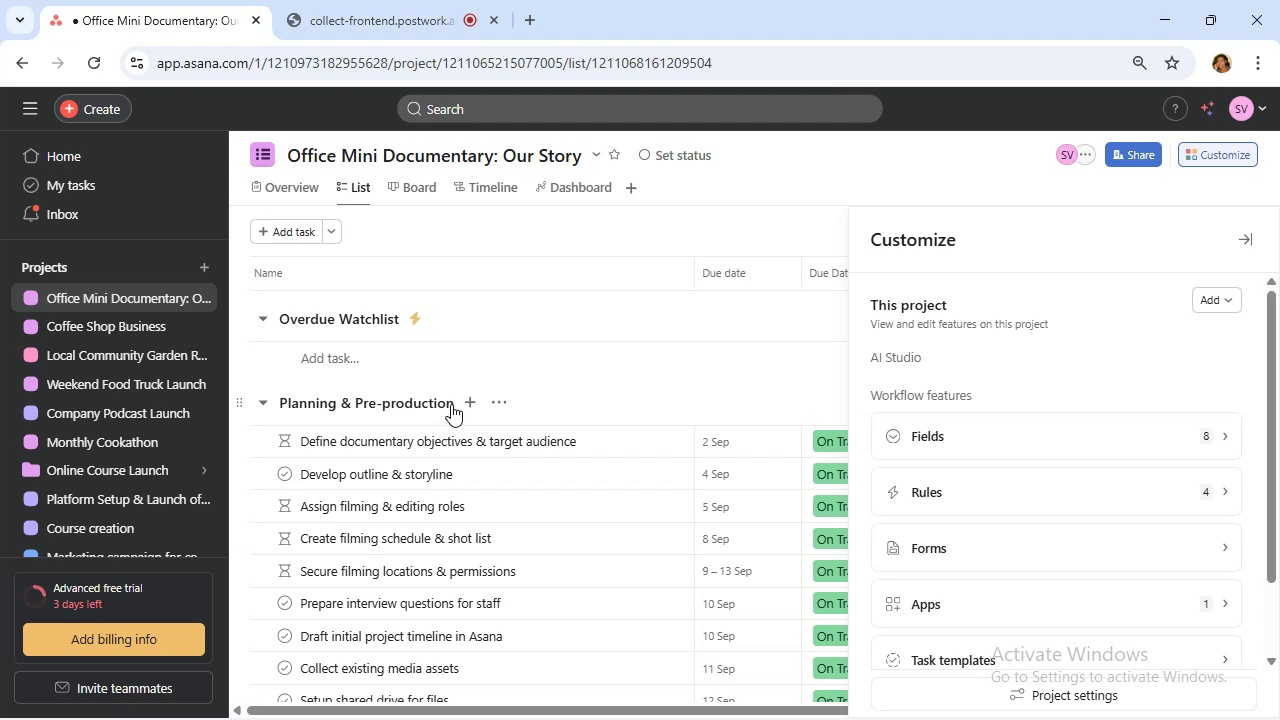 
mouse_move([1237, 247])
 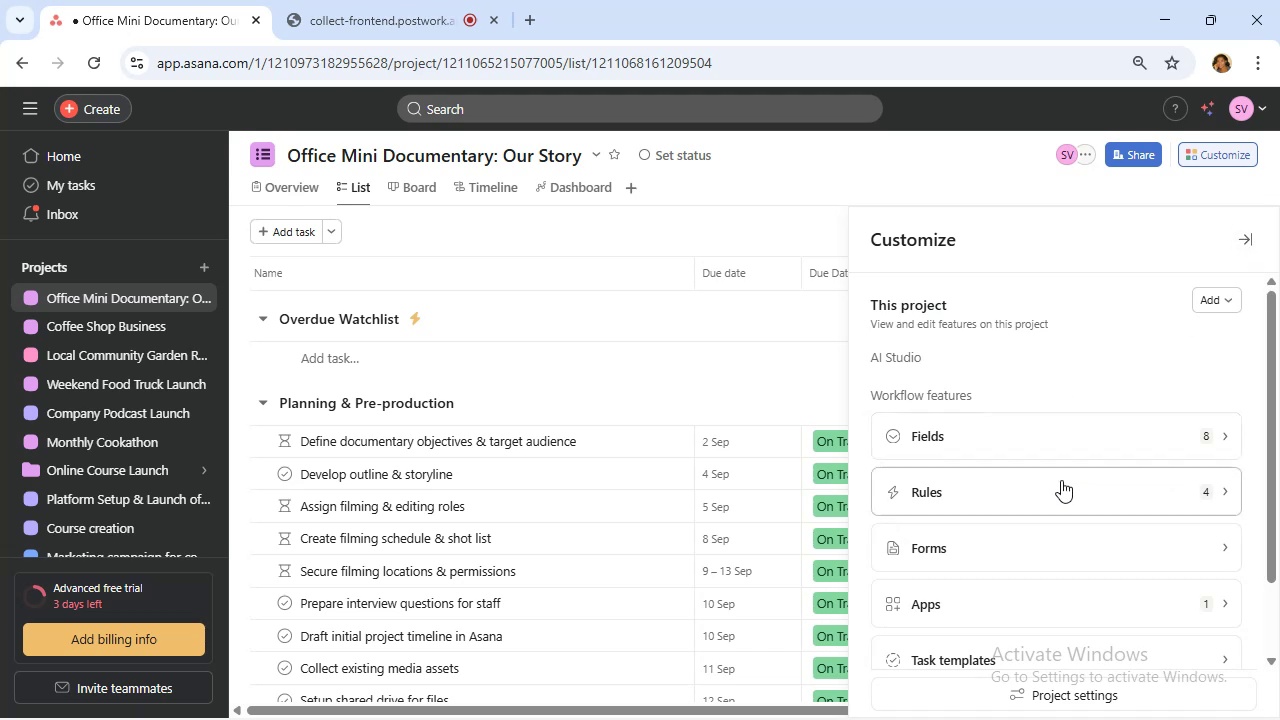 
left_click([1050, 502])
 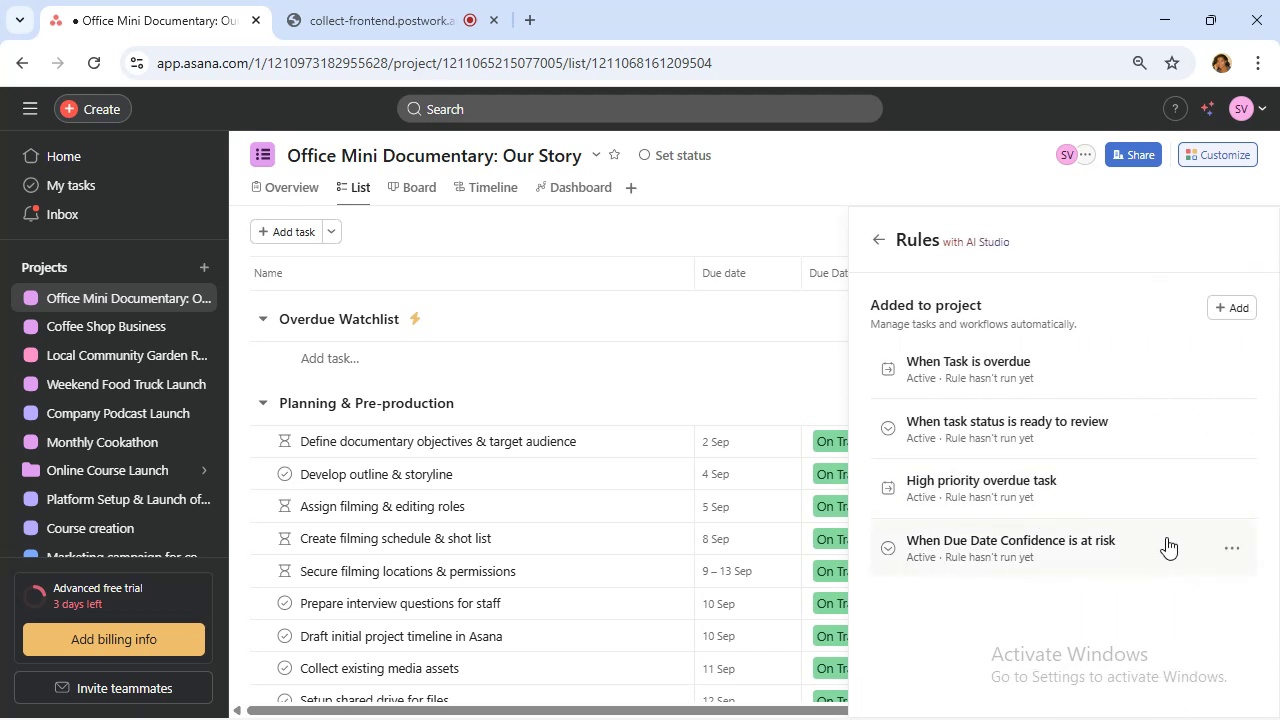 
wait(8.04)
 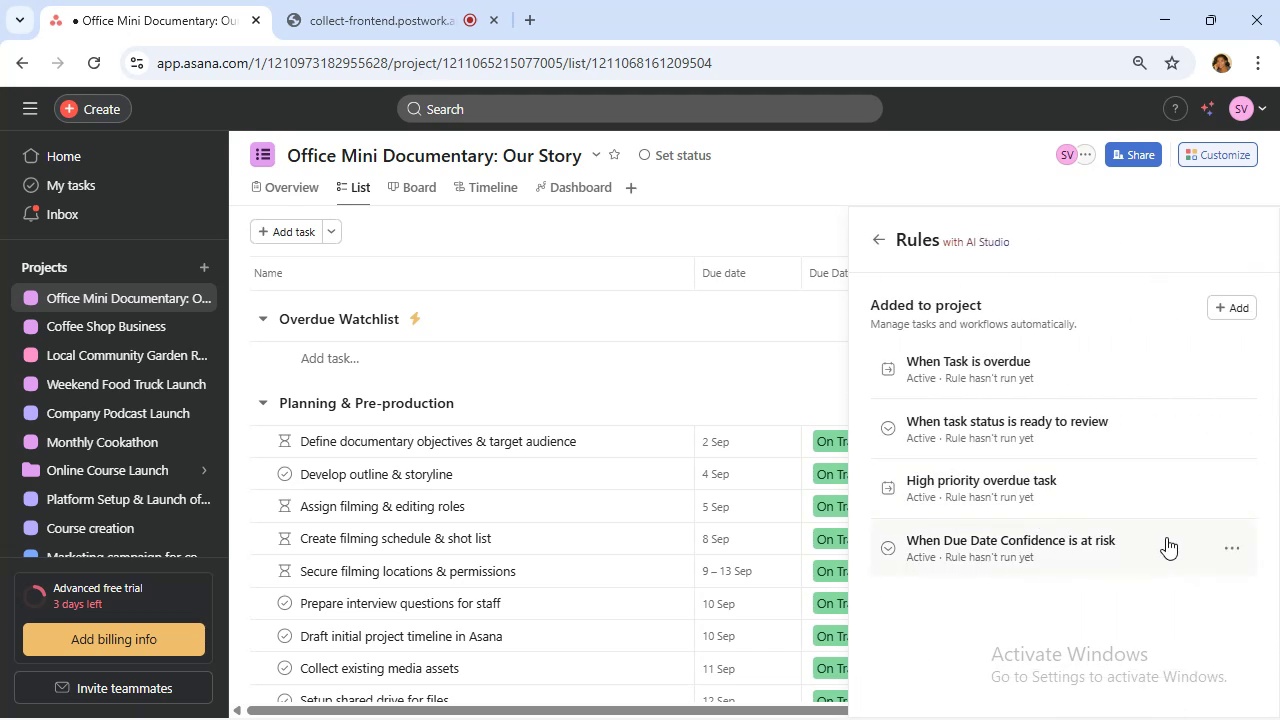 
left_click([1170, 539])
 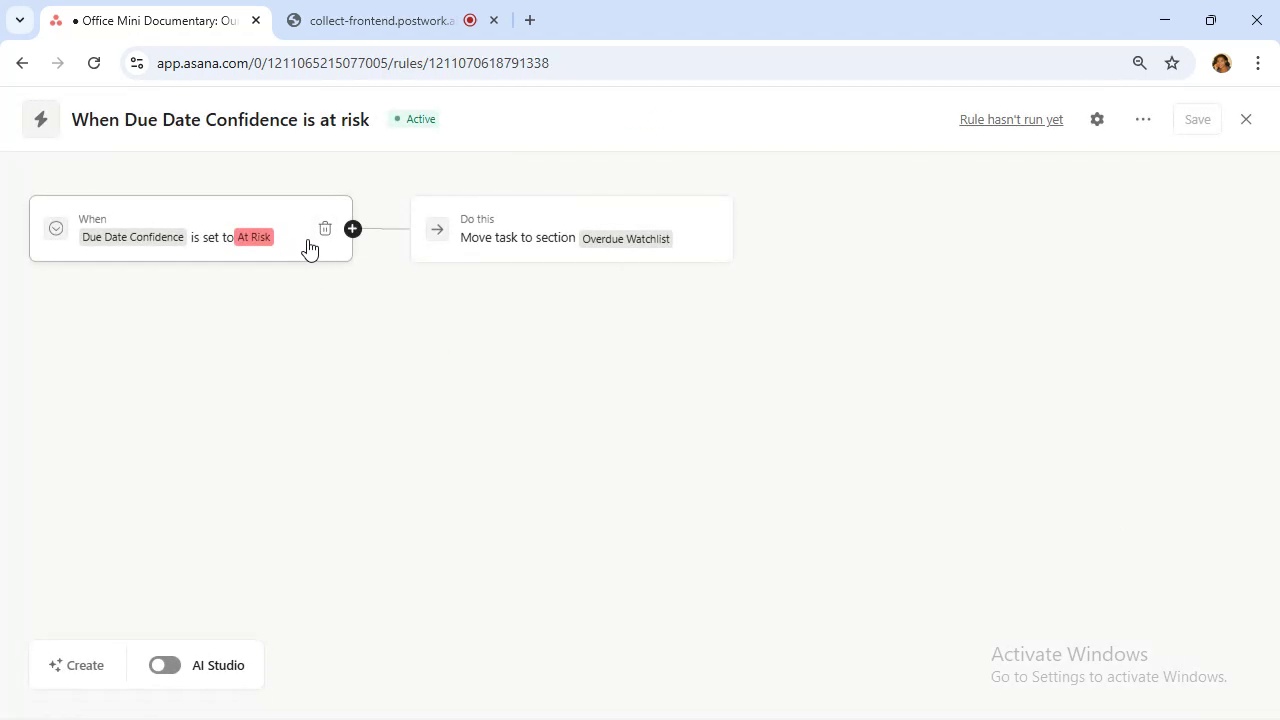 
left_click([353, 227])
 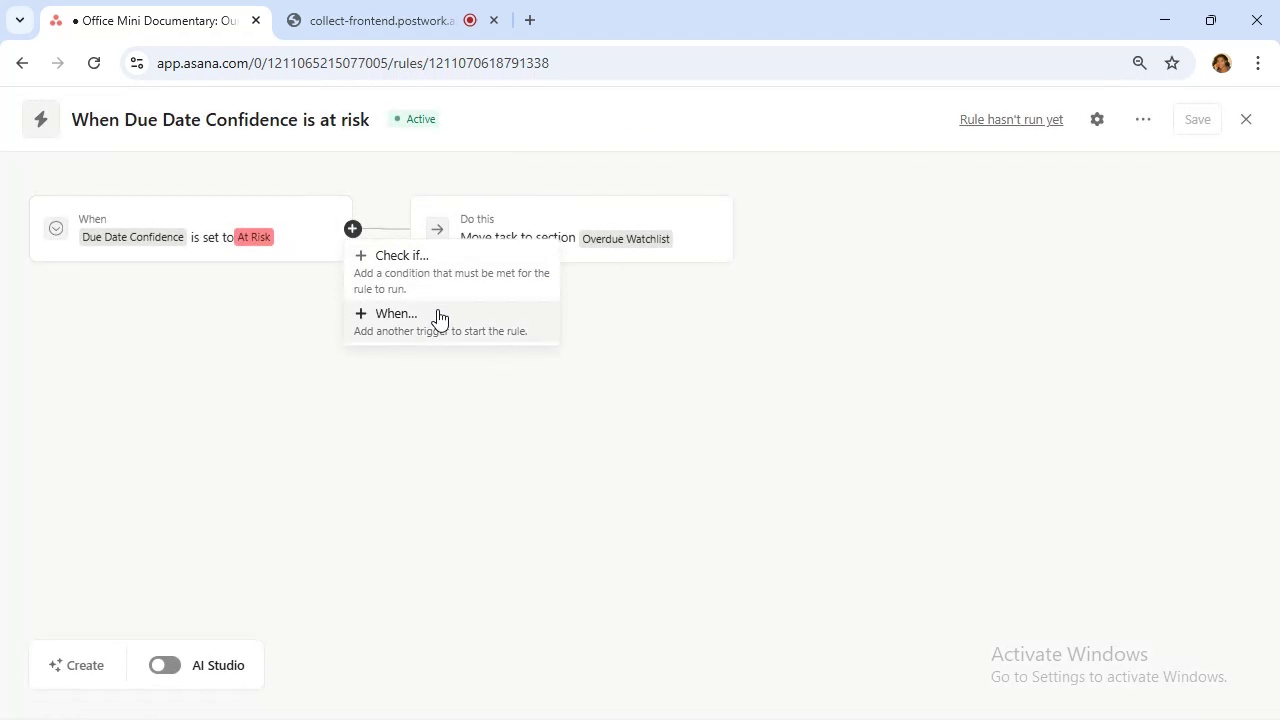 
left_click([438, 312])
 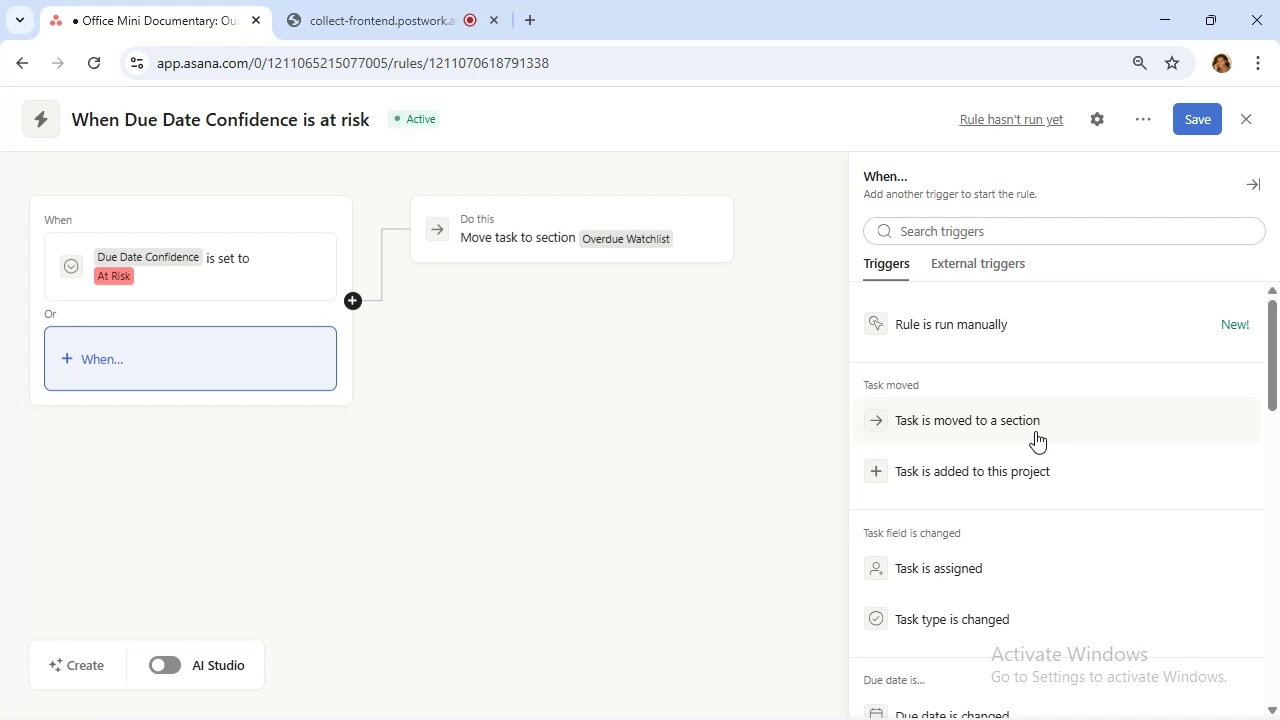 
scroll: coordinate [1035, 429], scroll_direction: down, amount: 6.0
 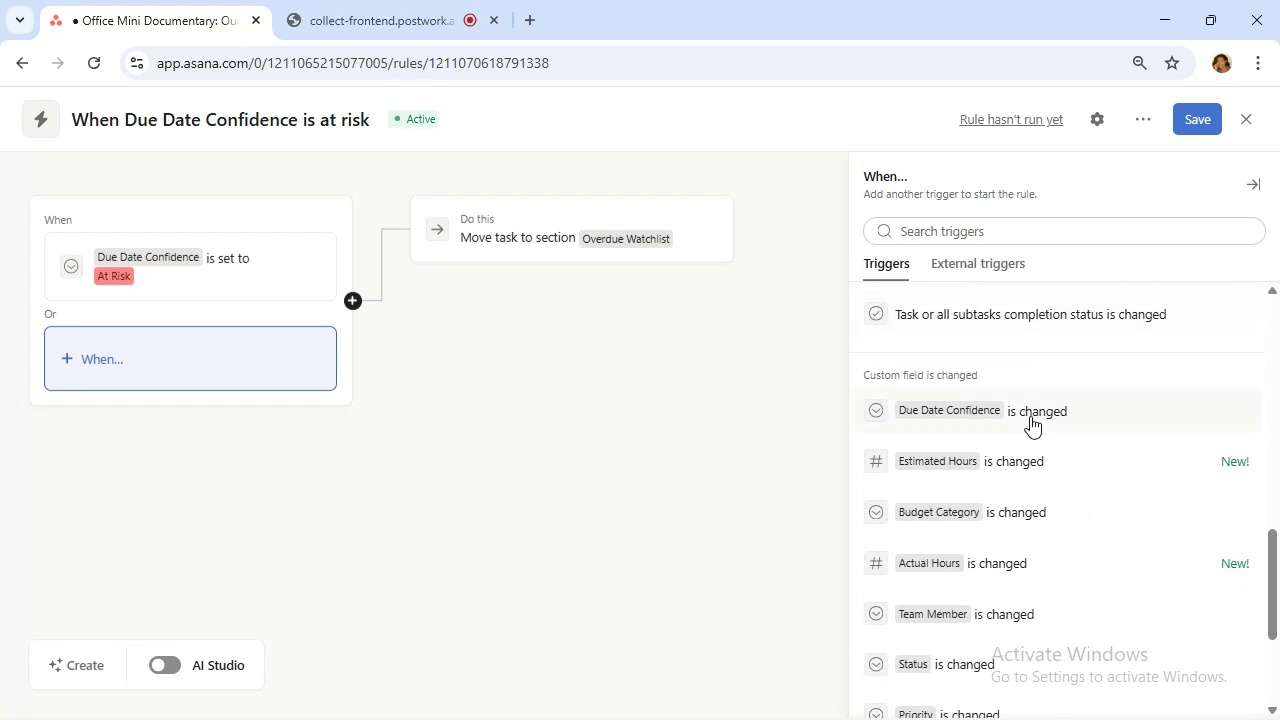 
left_click([1028, 414])
 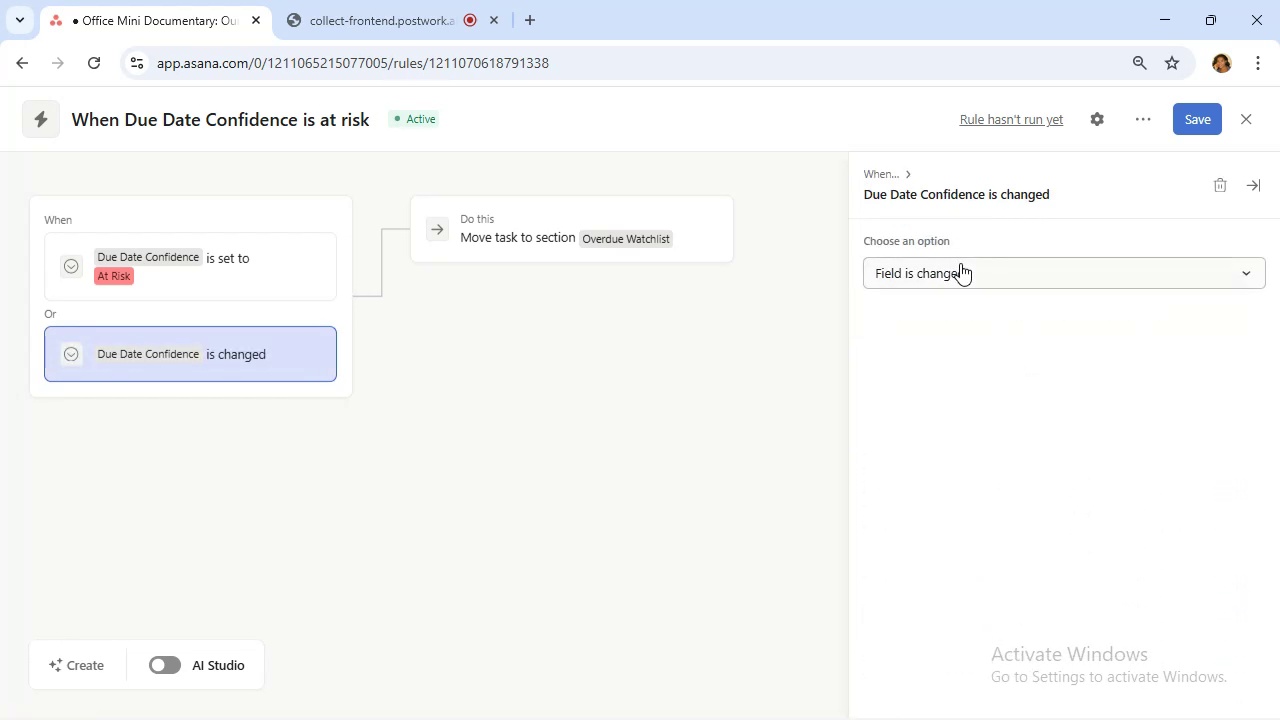 
left_click([960, 263])
 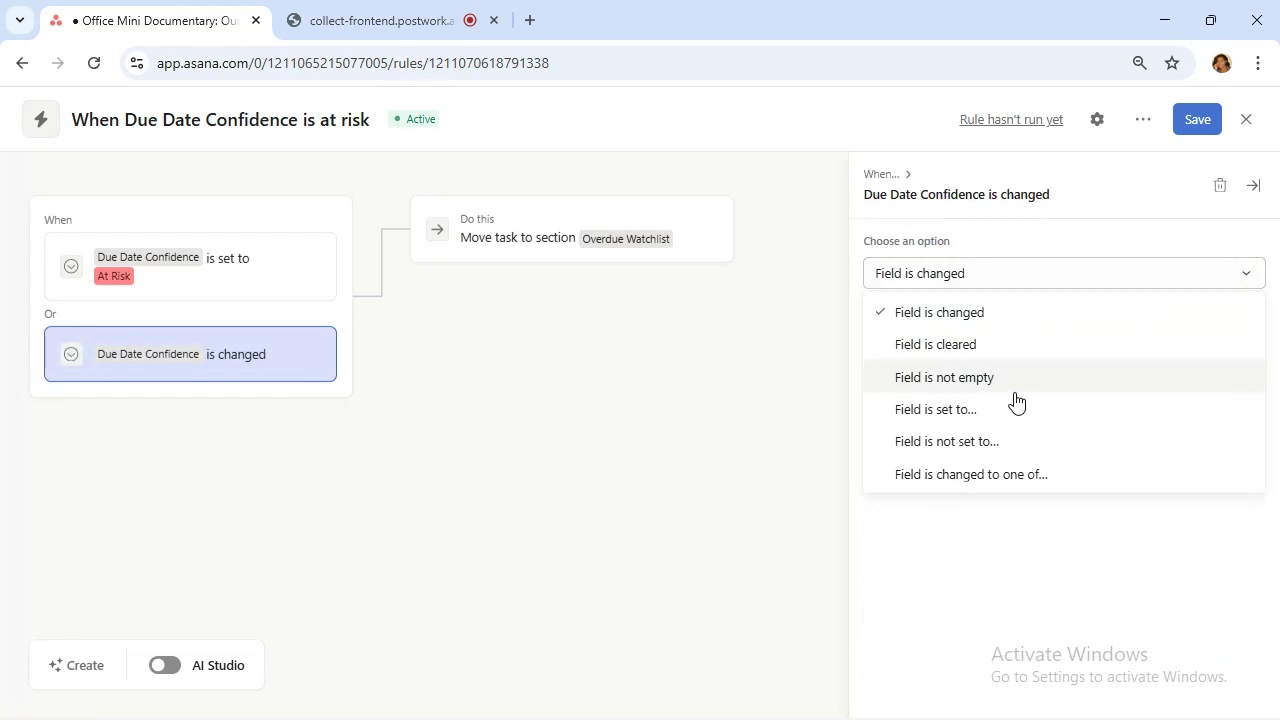 
left_click([1019, 403])
 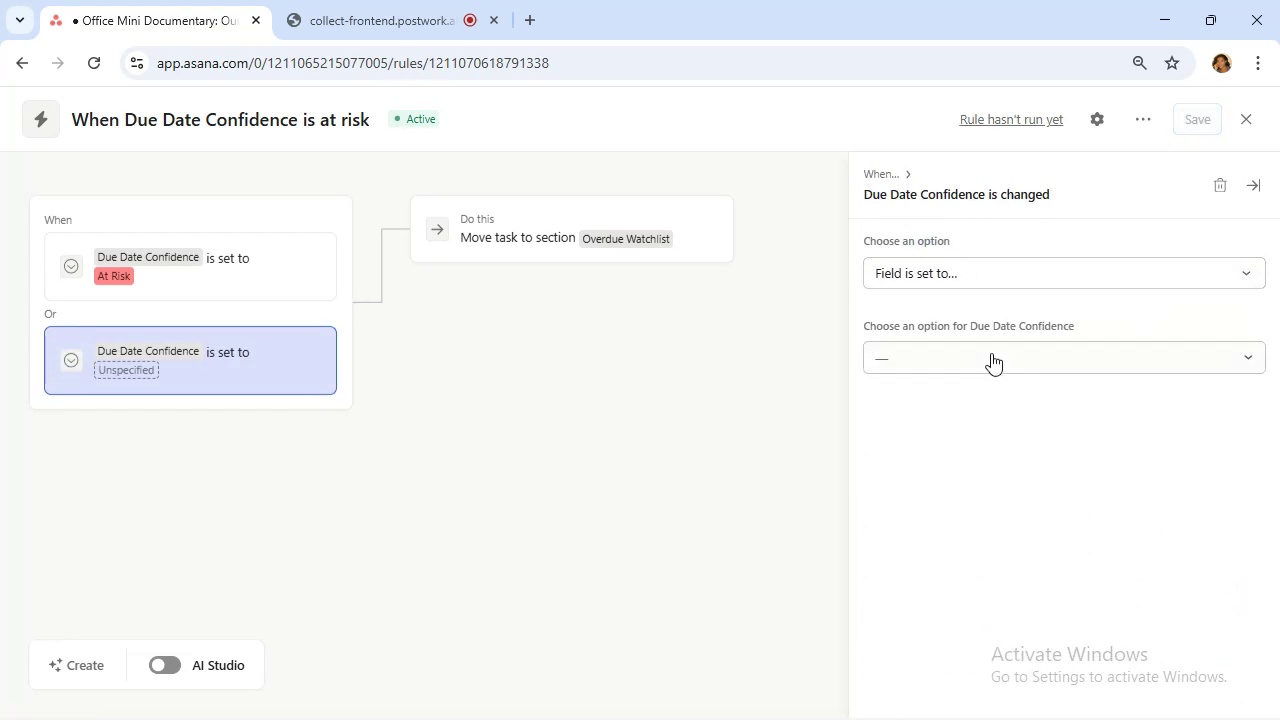 
left_click([991, 354])
 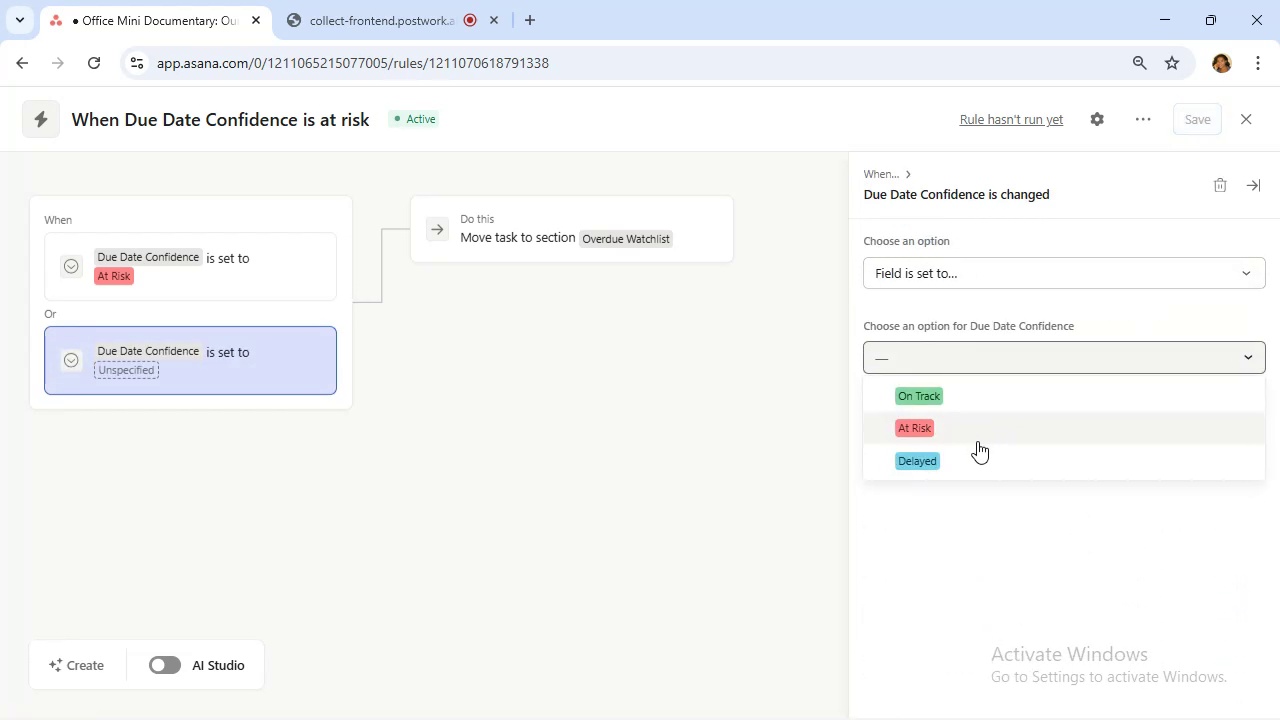 
left_click([975, 461])
 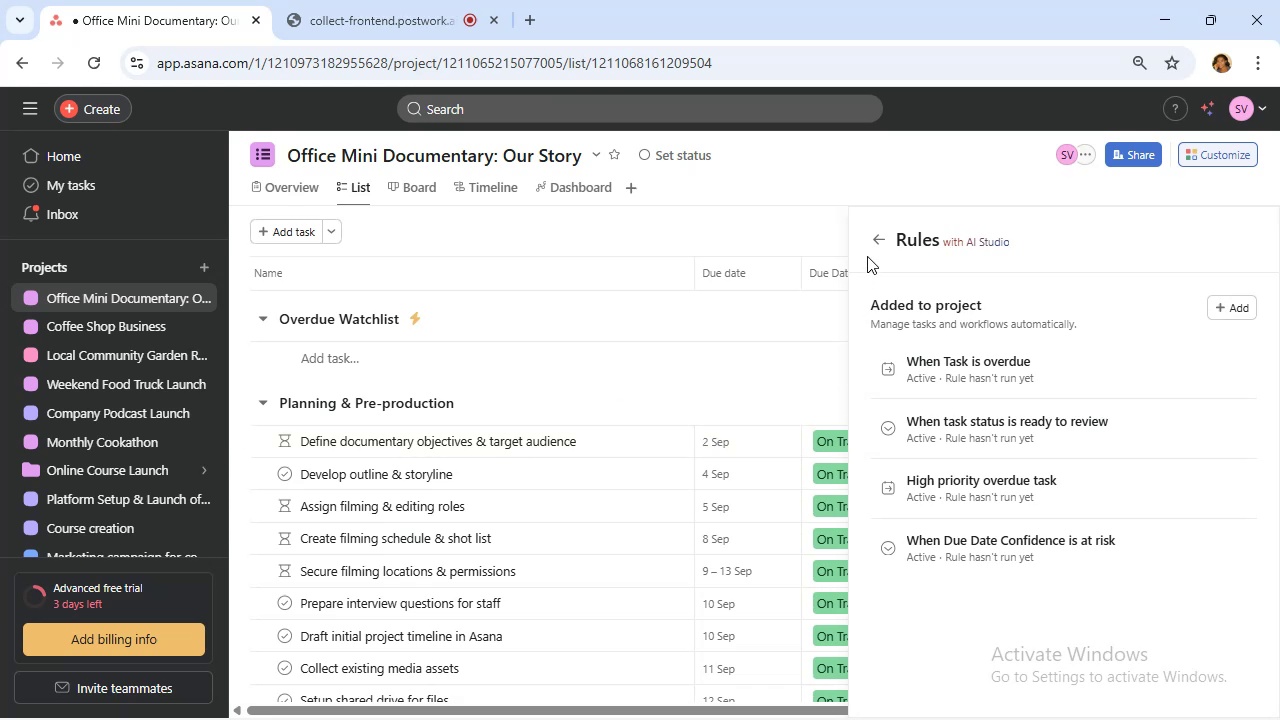 
wait(35.95)
 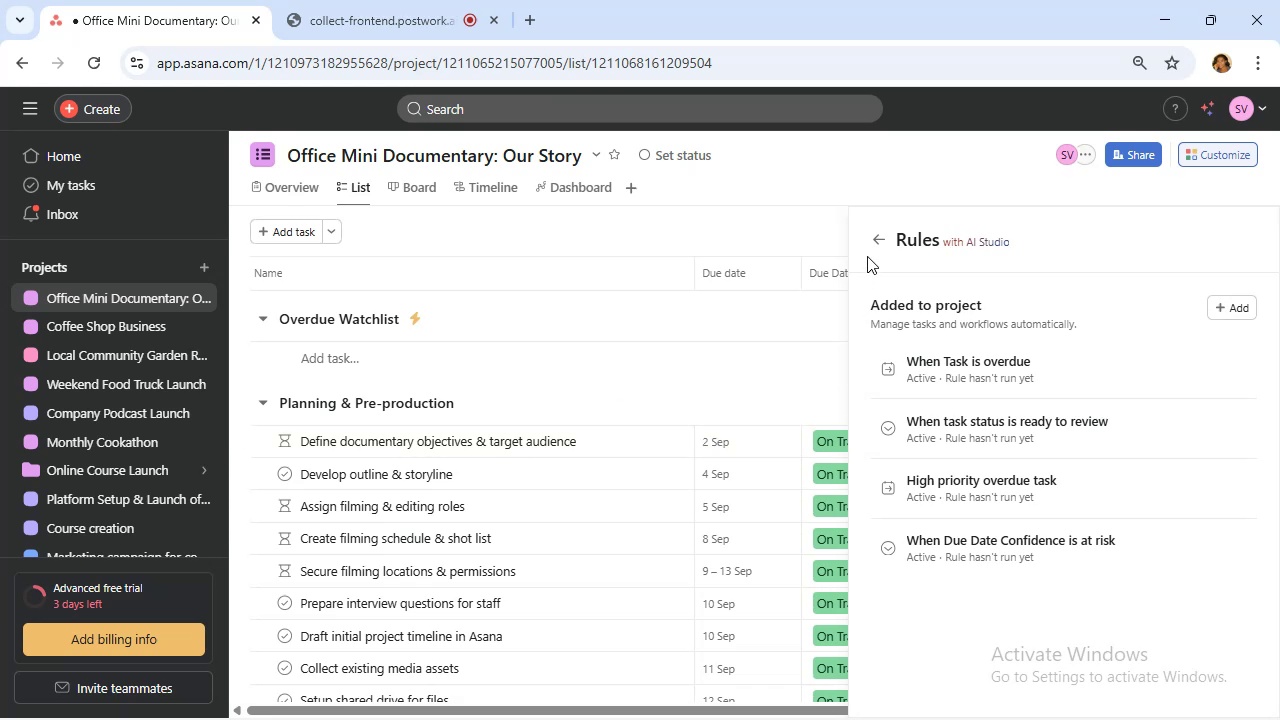 
scroll: coordinate [1044, 502], scroll_direction: down, amount: 5.0
 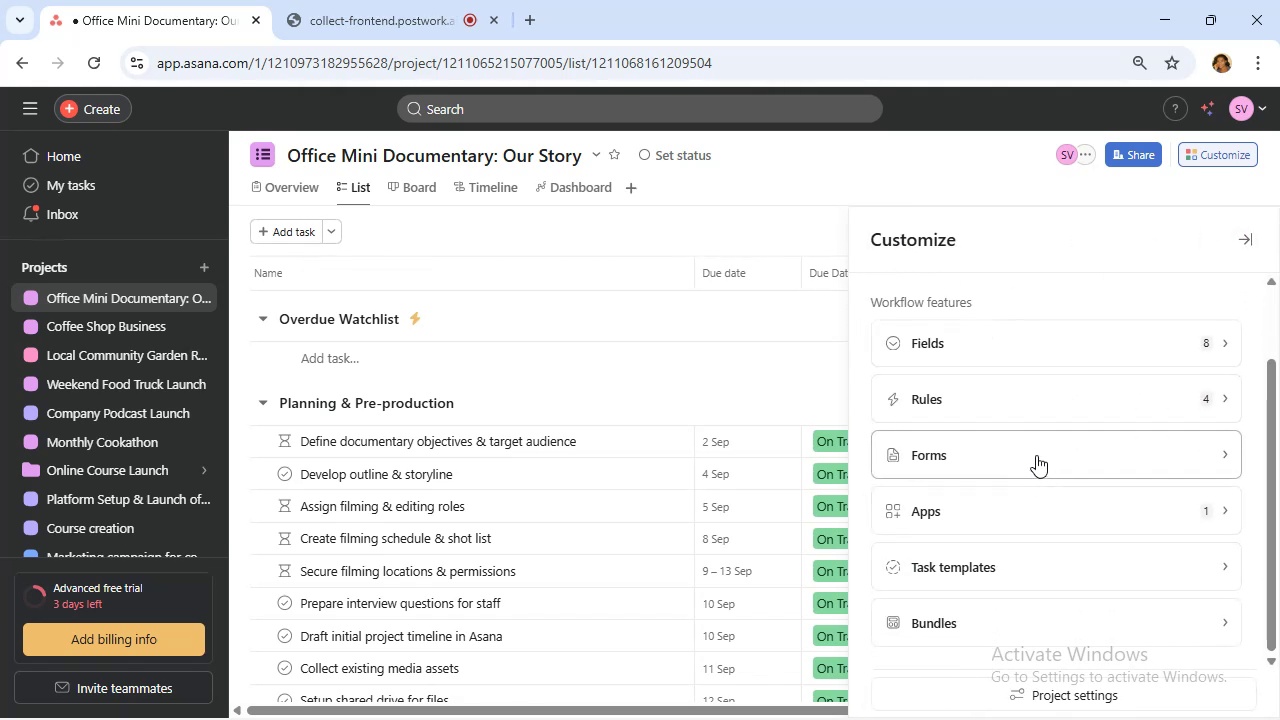 
left_click([1036, 455])
 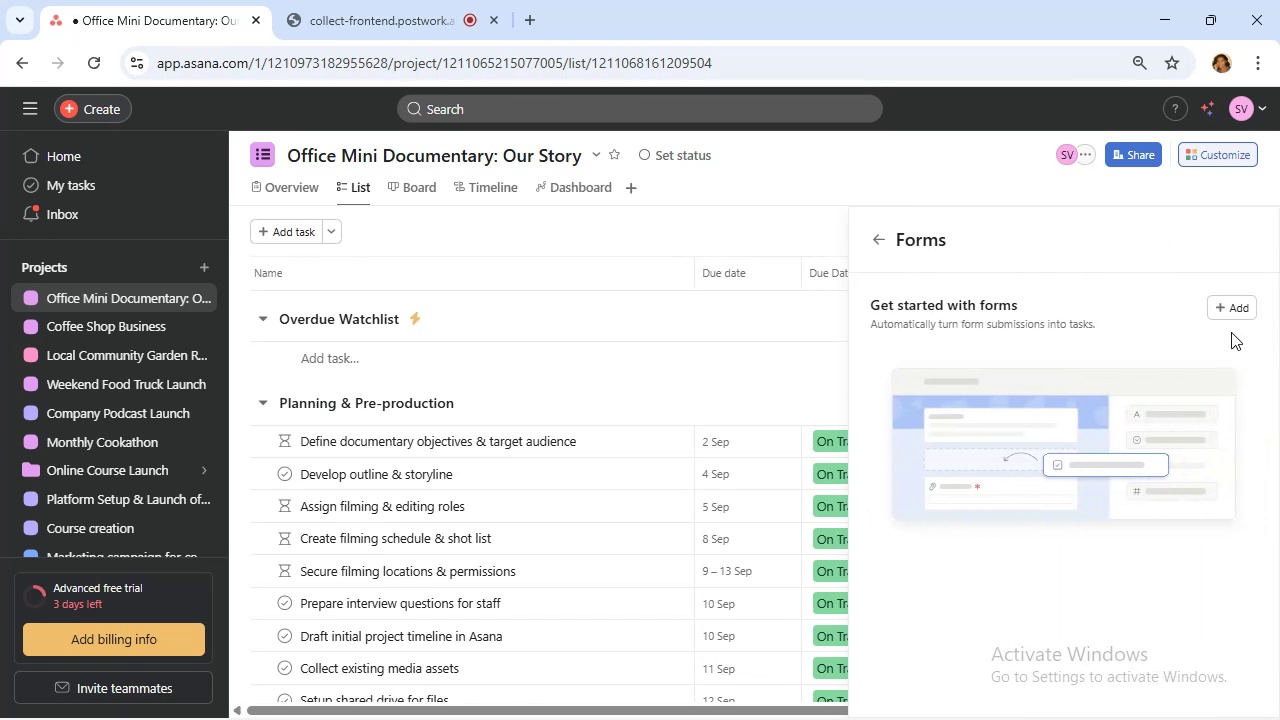 
left_click([1232, 308])
 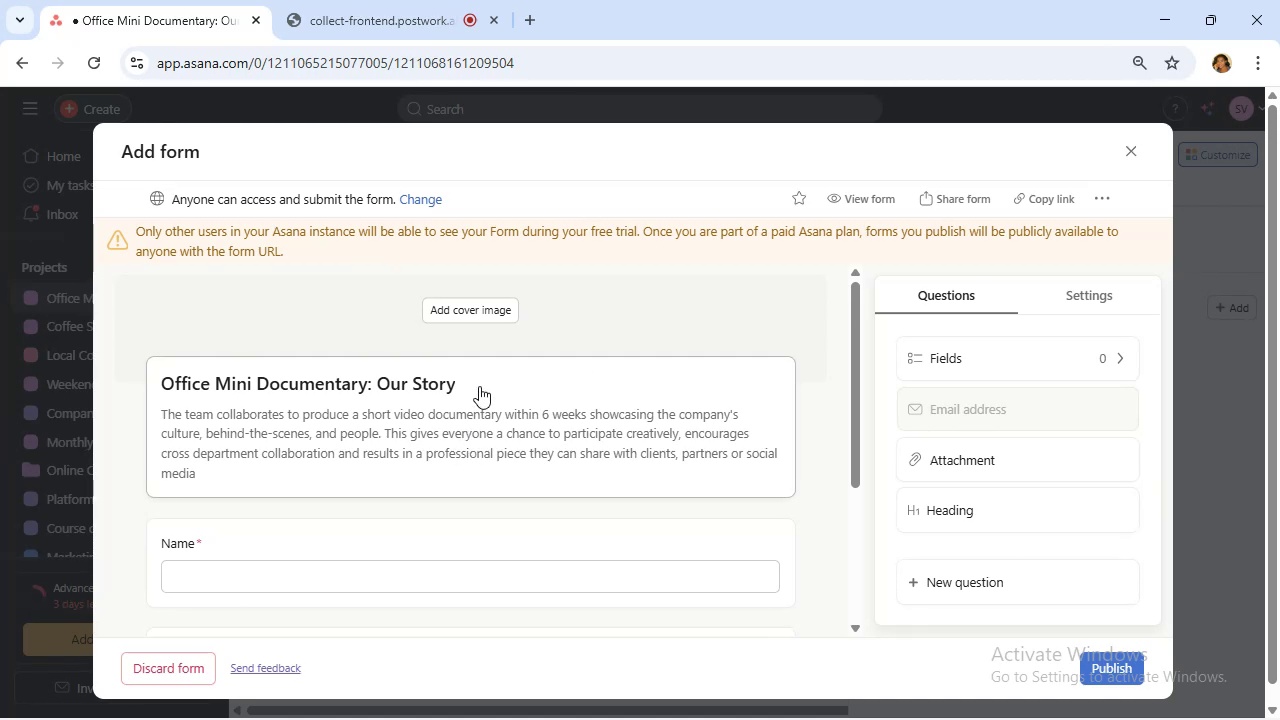 
wait(7.45)
 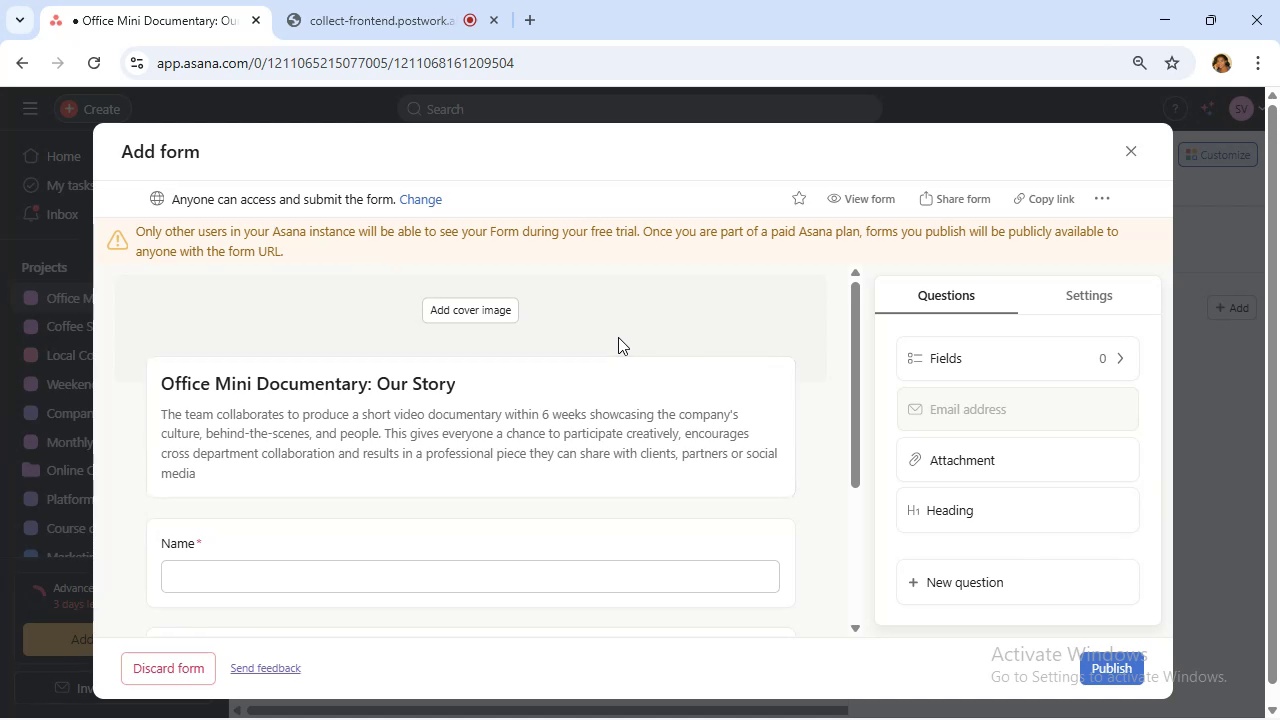 
left_click([453, 387])
 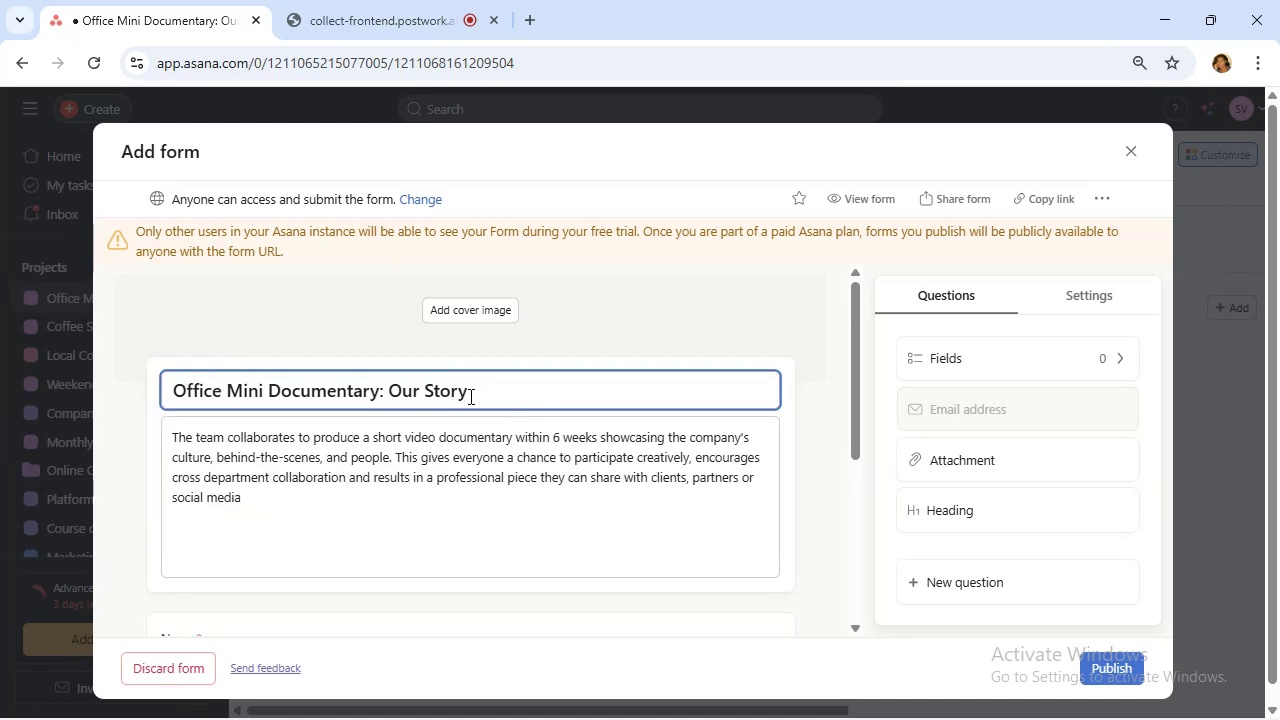 
left_click([474, 392])
 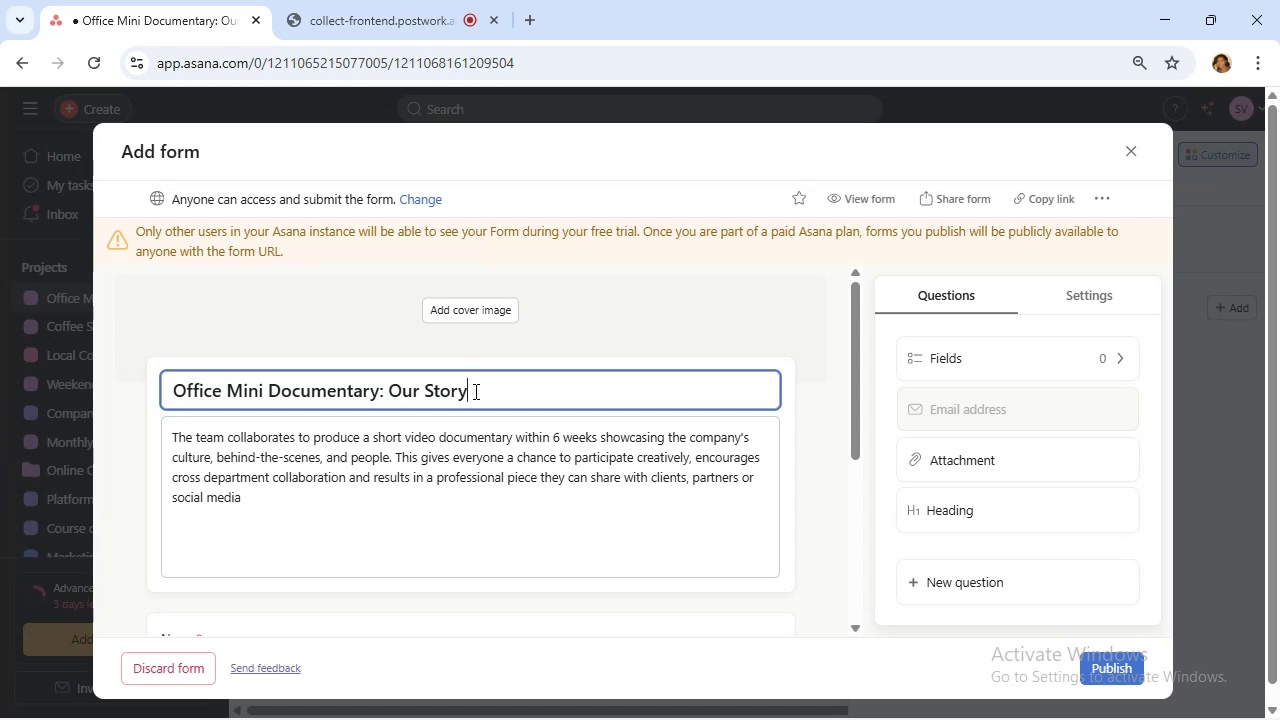 
left_click_drag(start_coordinate=[474, 390], to_coordinate=[178, 371])
 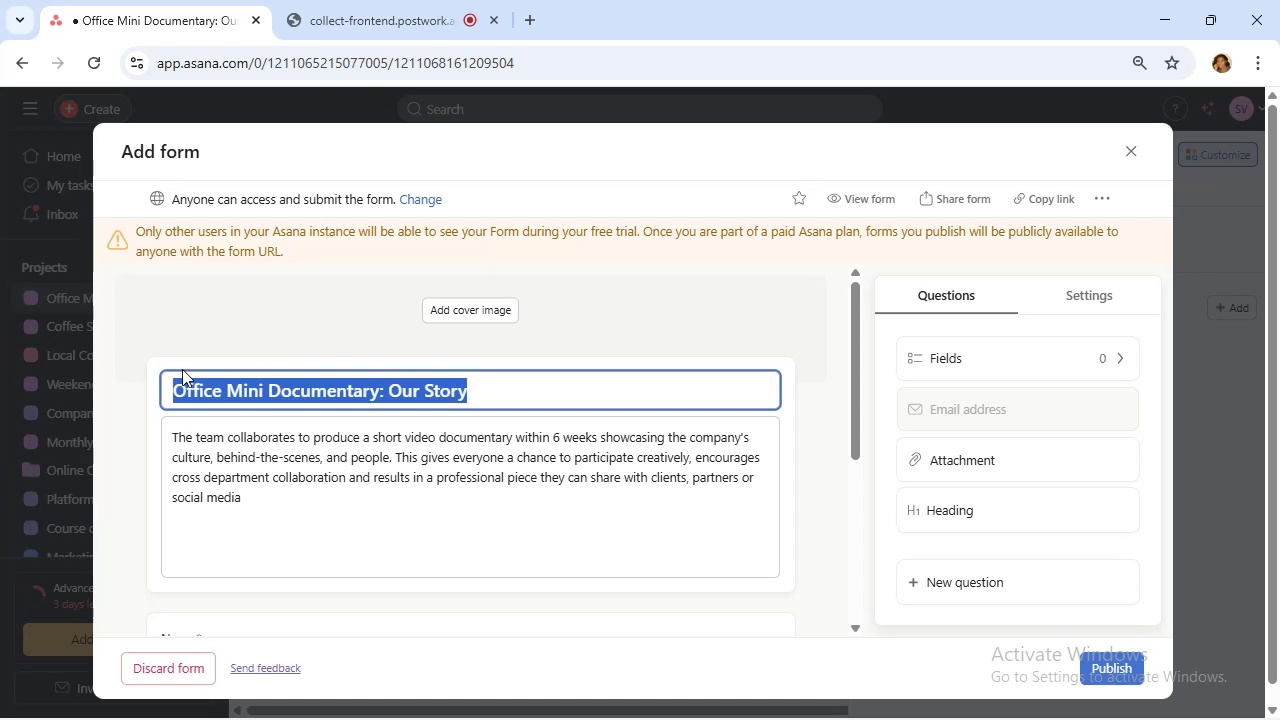 
wait(5.17)
 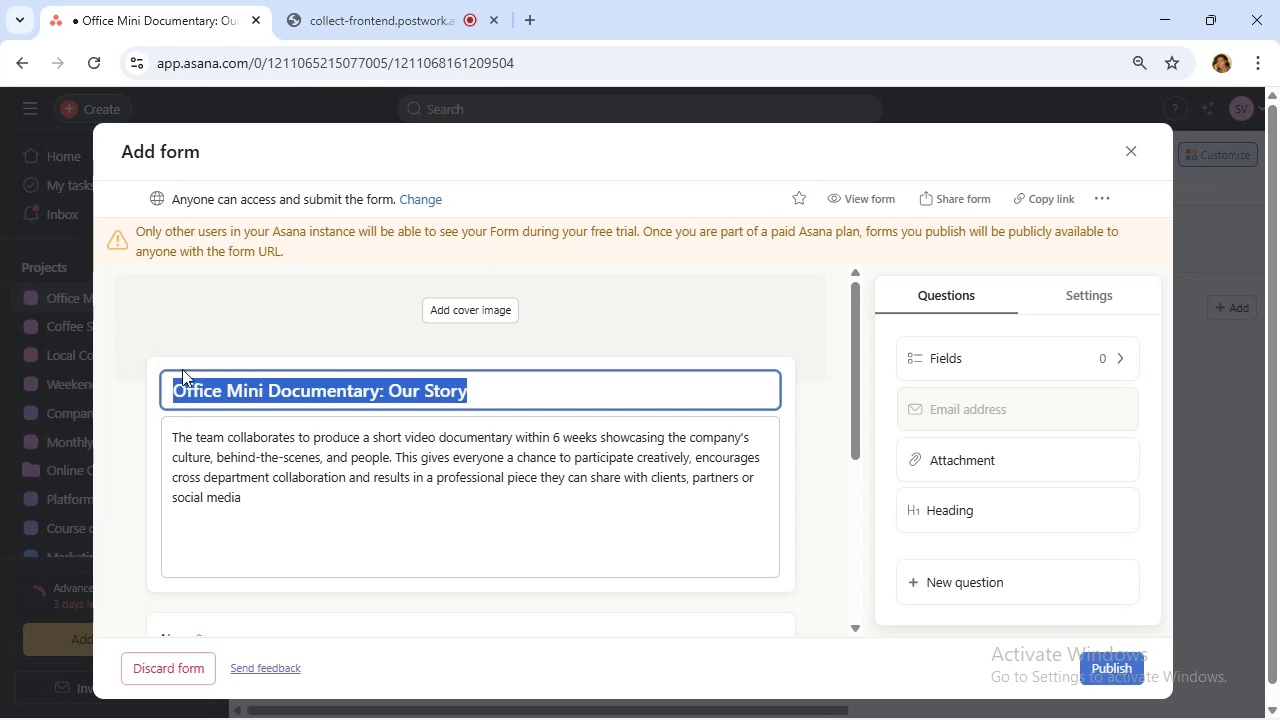 
type(Creative )
 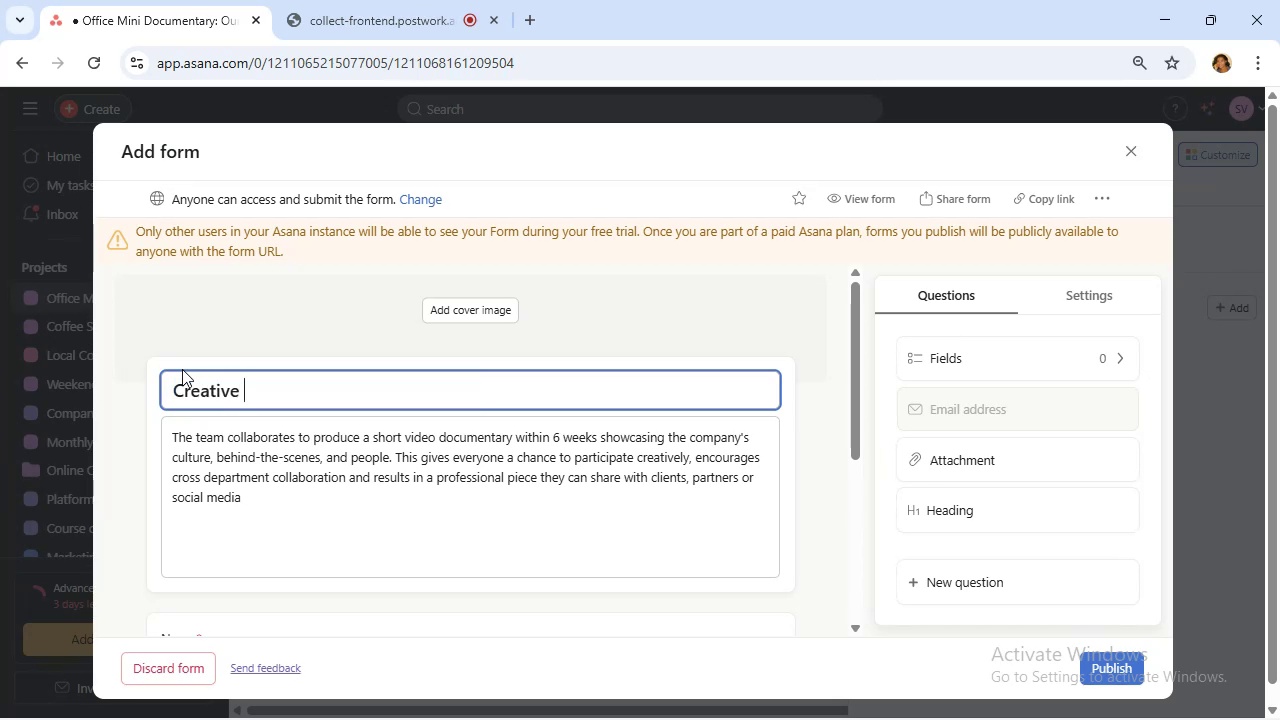 
type(Idea Submission Form)
 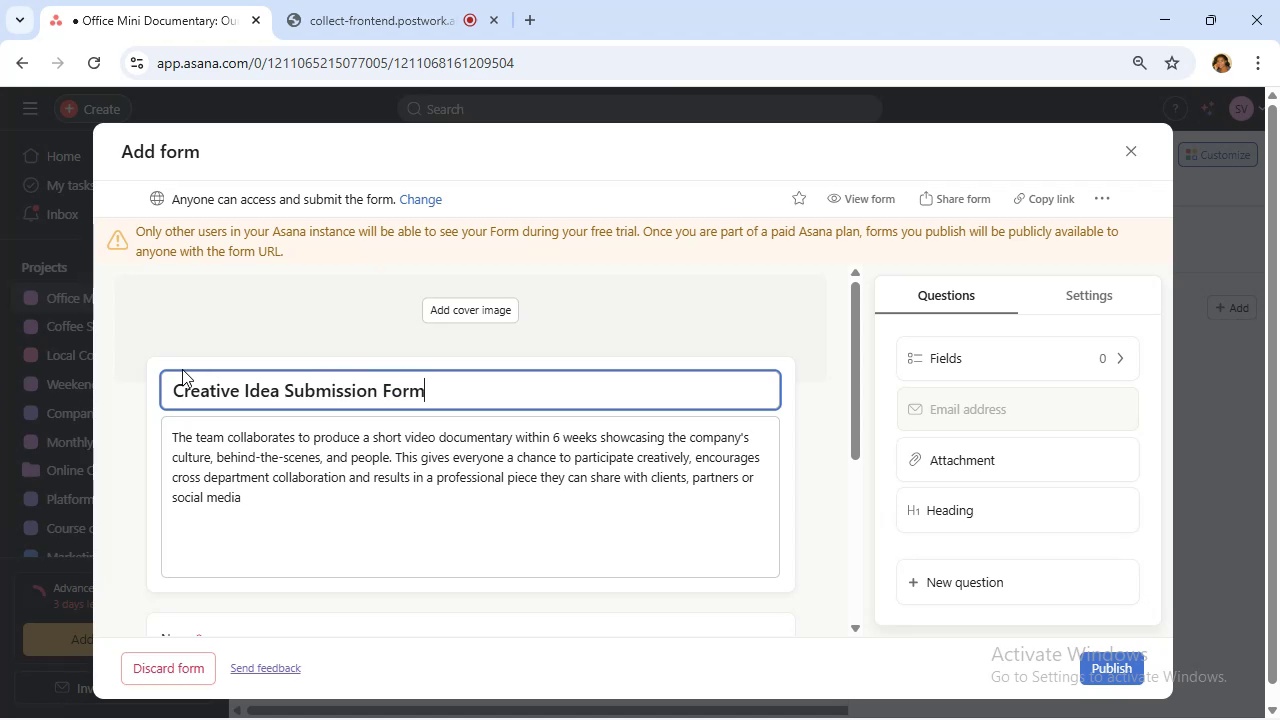 
wait(6.07)
 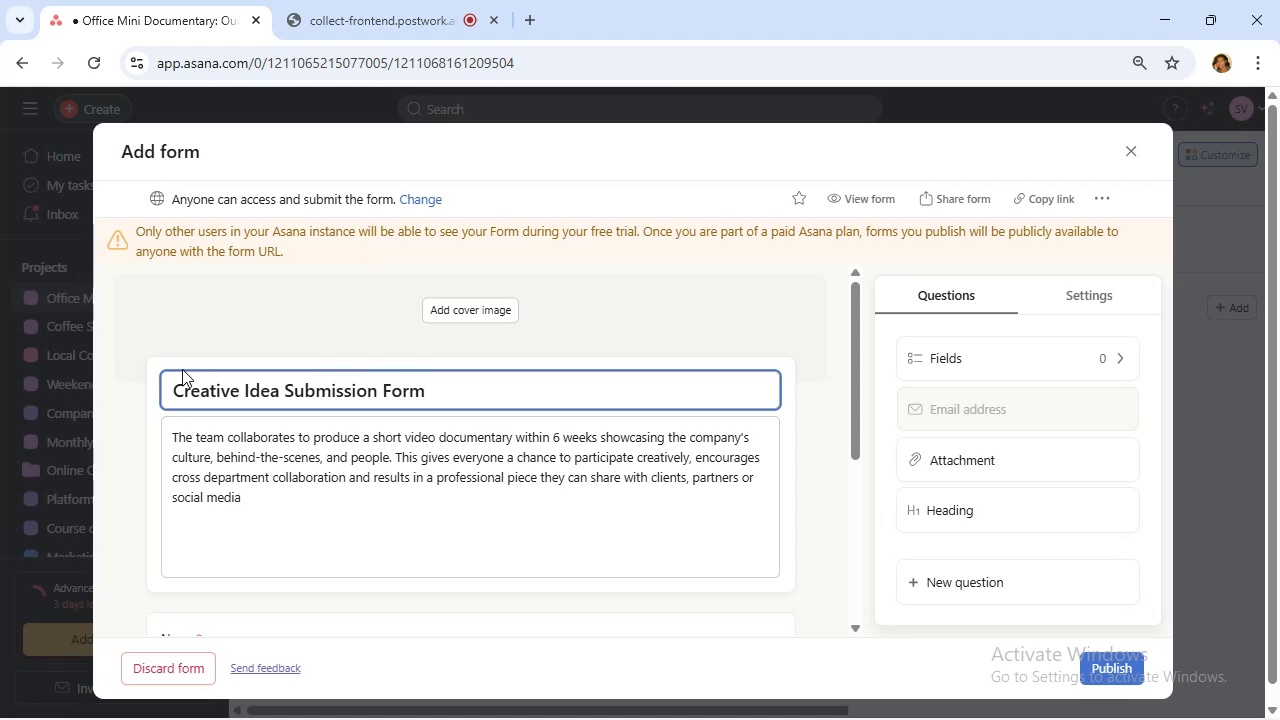 
left_click([363, 322])
 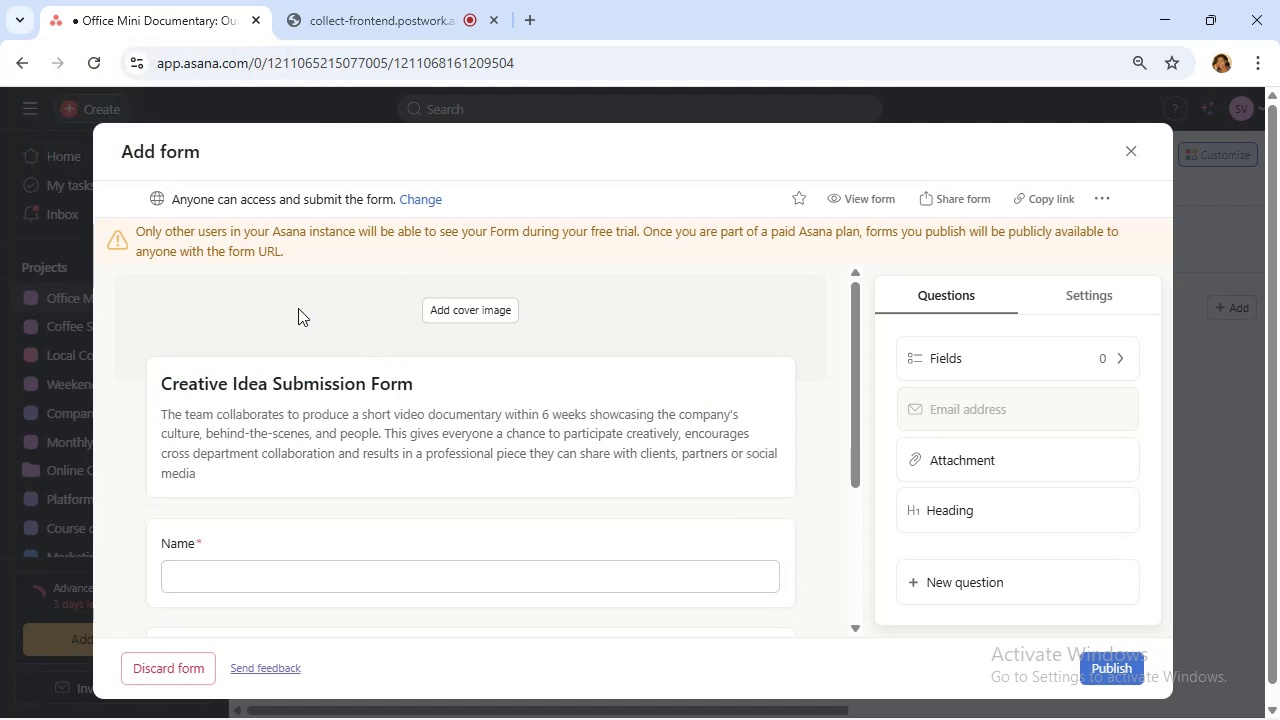 
scroll: coordinate [299, 307], scroll_direction: down, amount: 4.0
 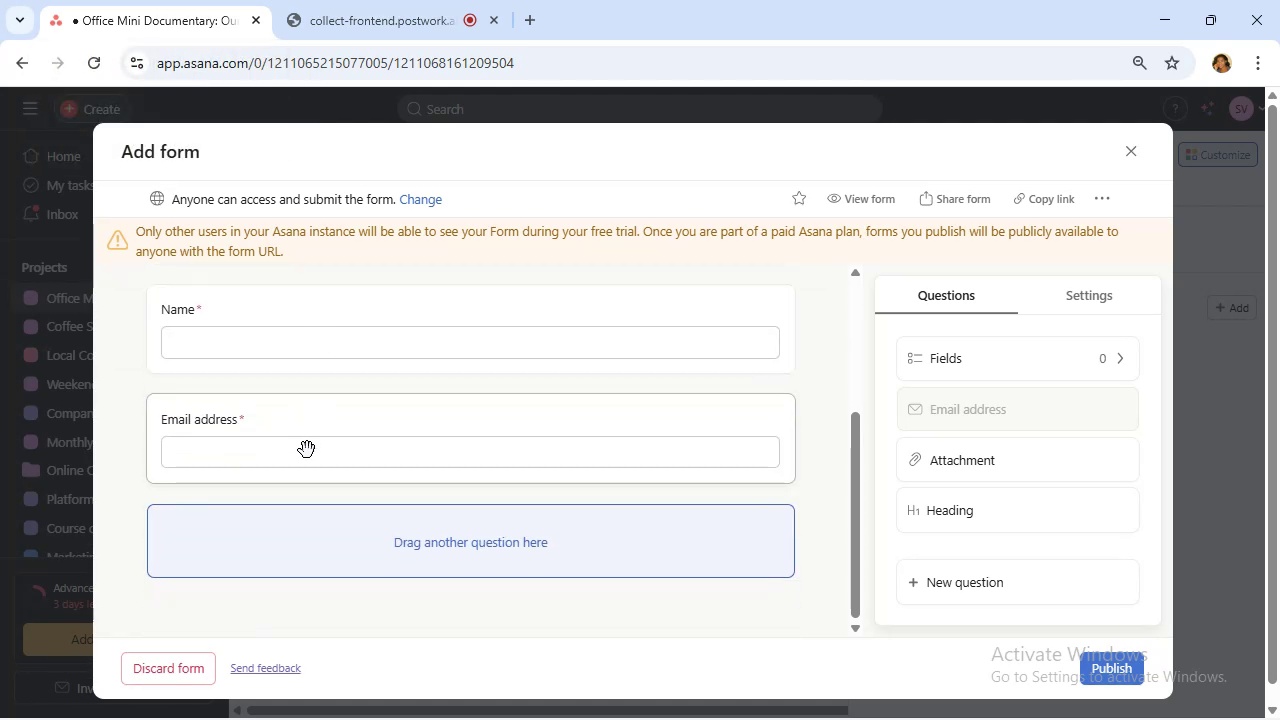 
wait(5.78)
 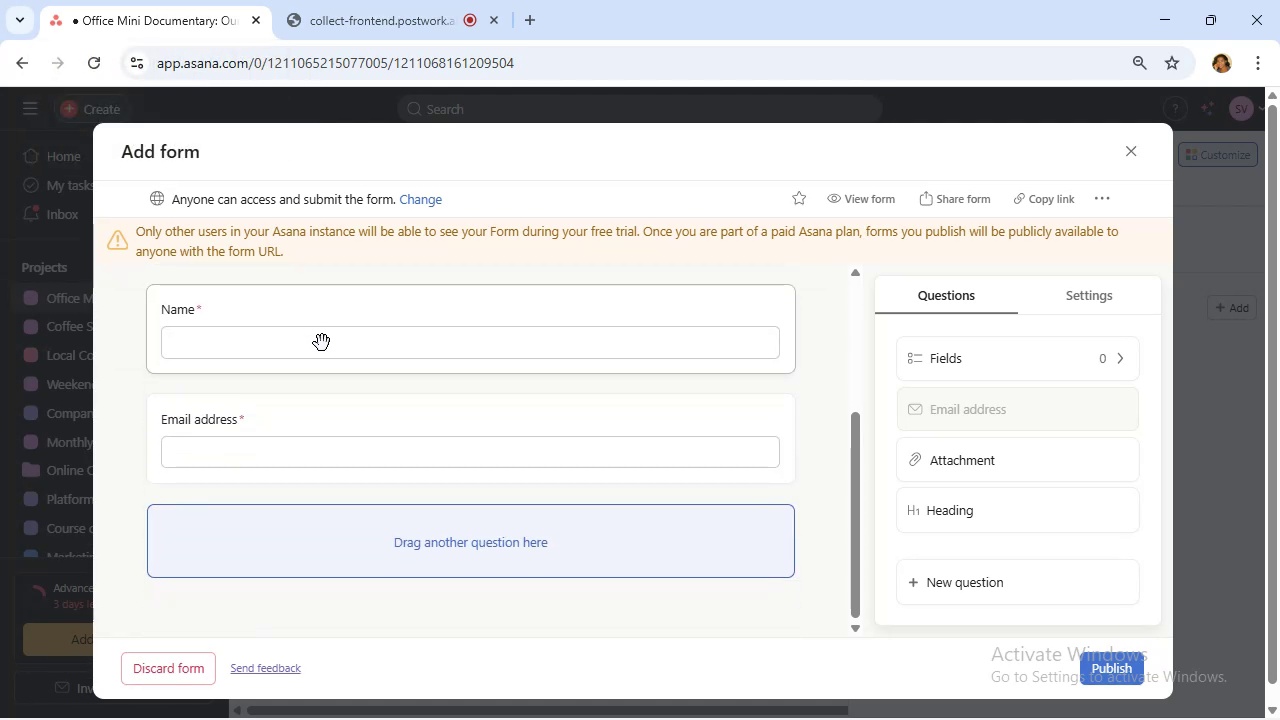 
left_click([312, 435])
 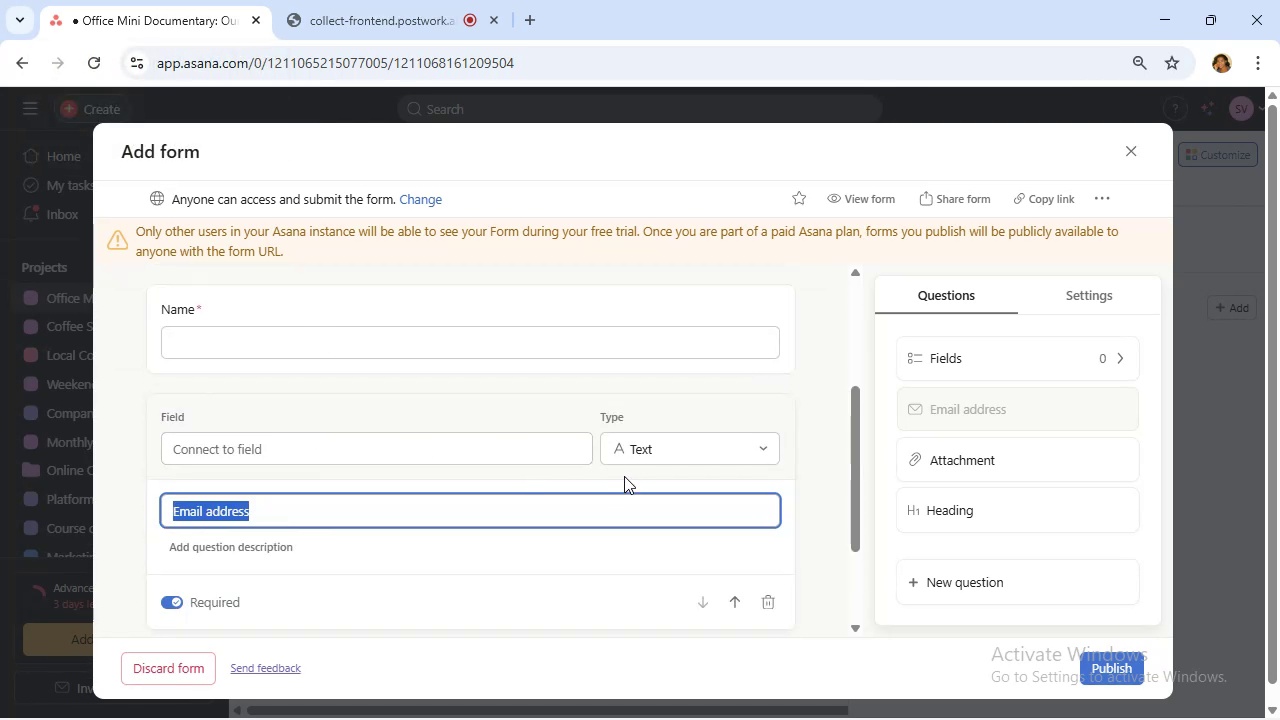 
left_click([630, 458])
 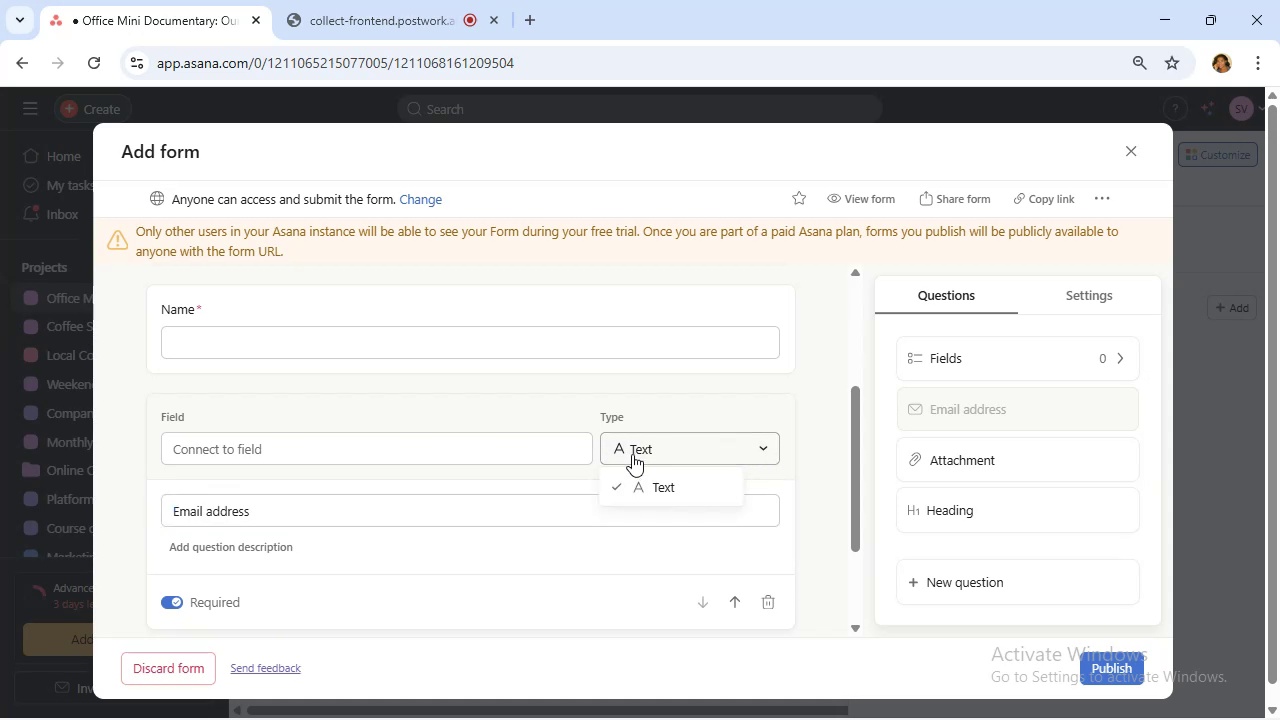 
left_click([632, 454])
 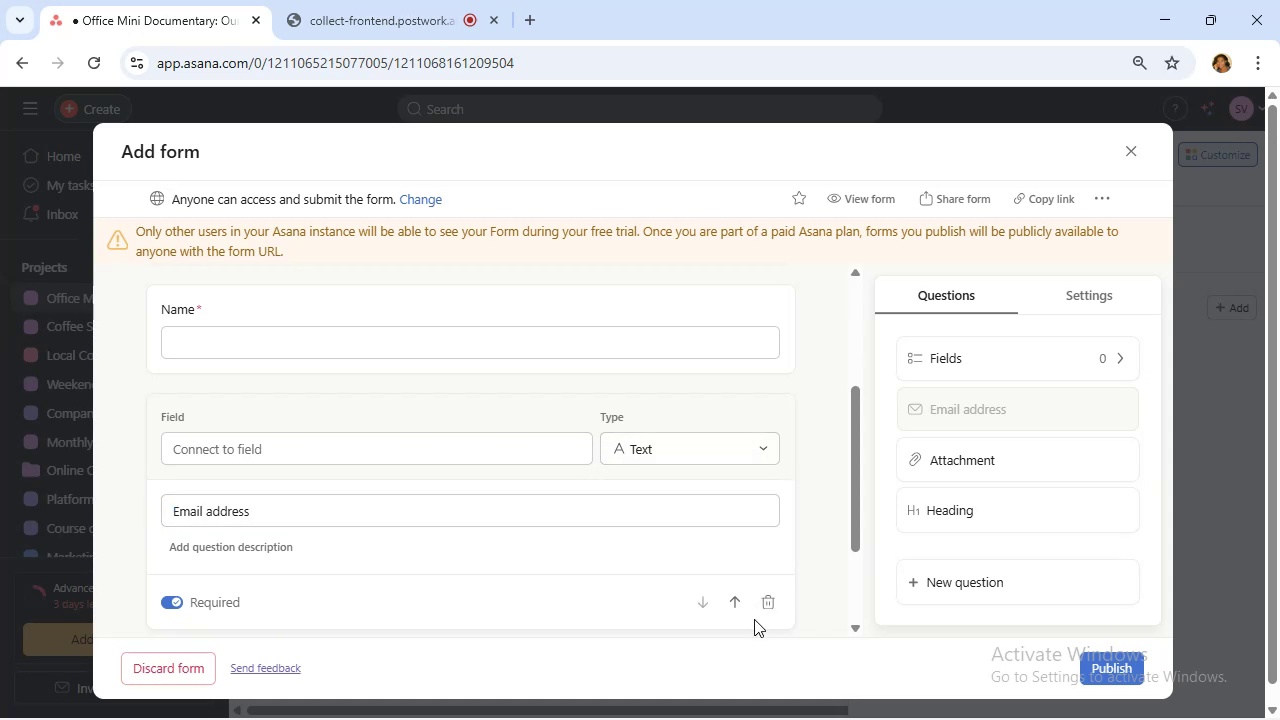 
left_click([765, 603])
 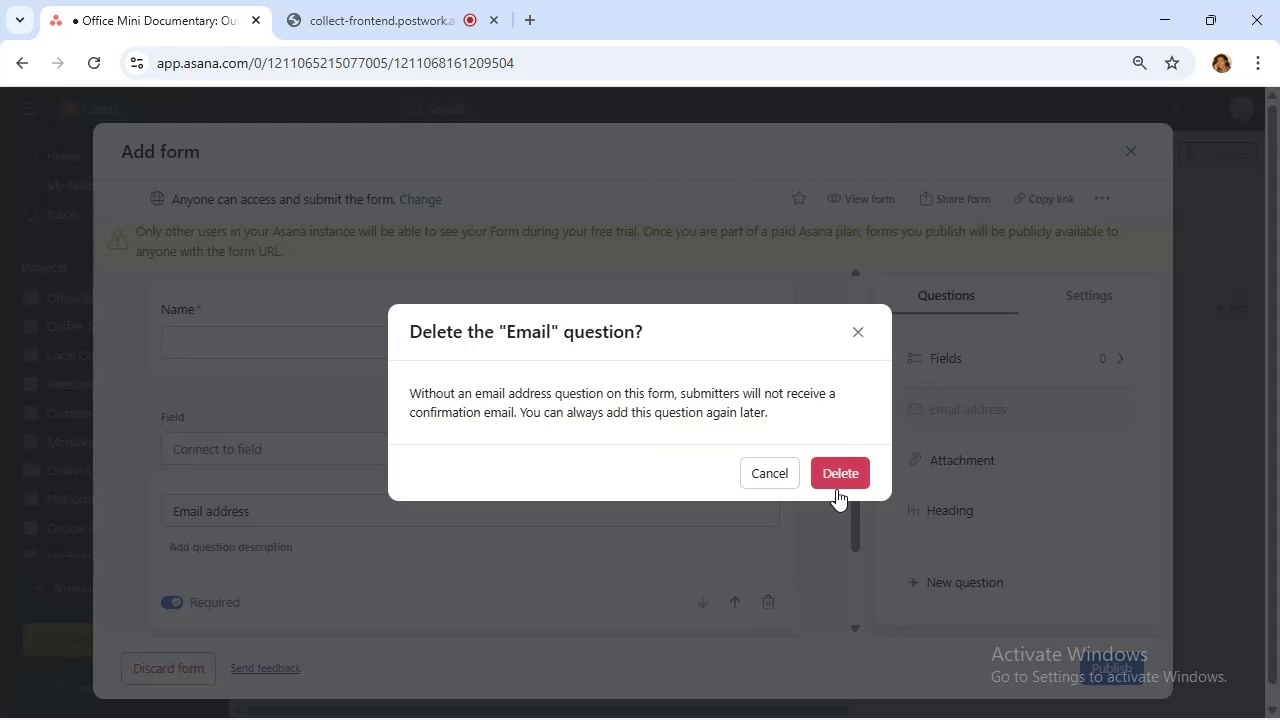 
left_click([836, 482])
 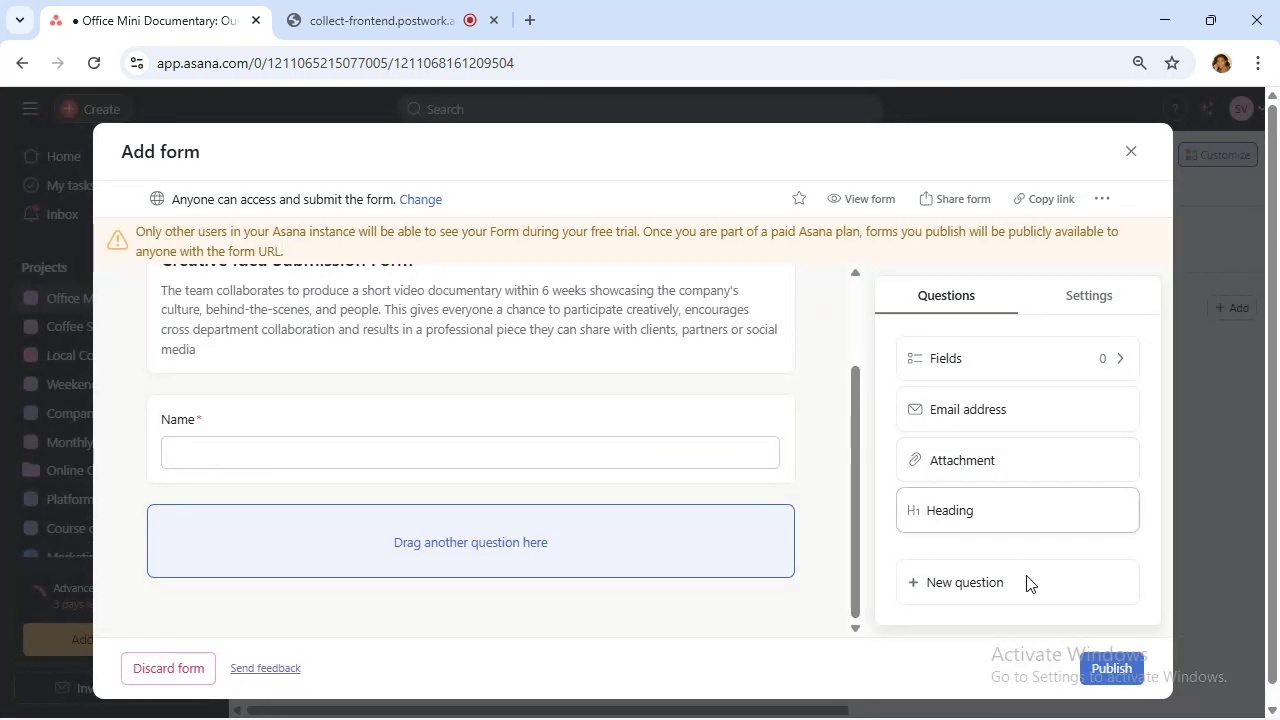 
left_click([1020, 585])
 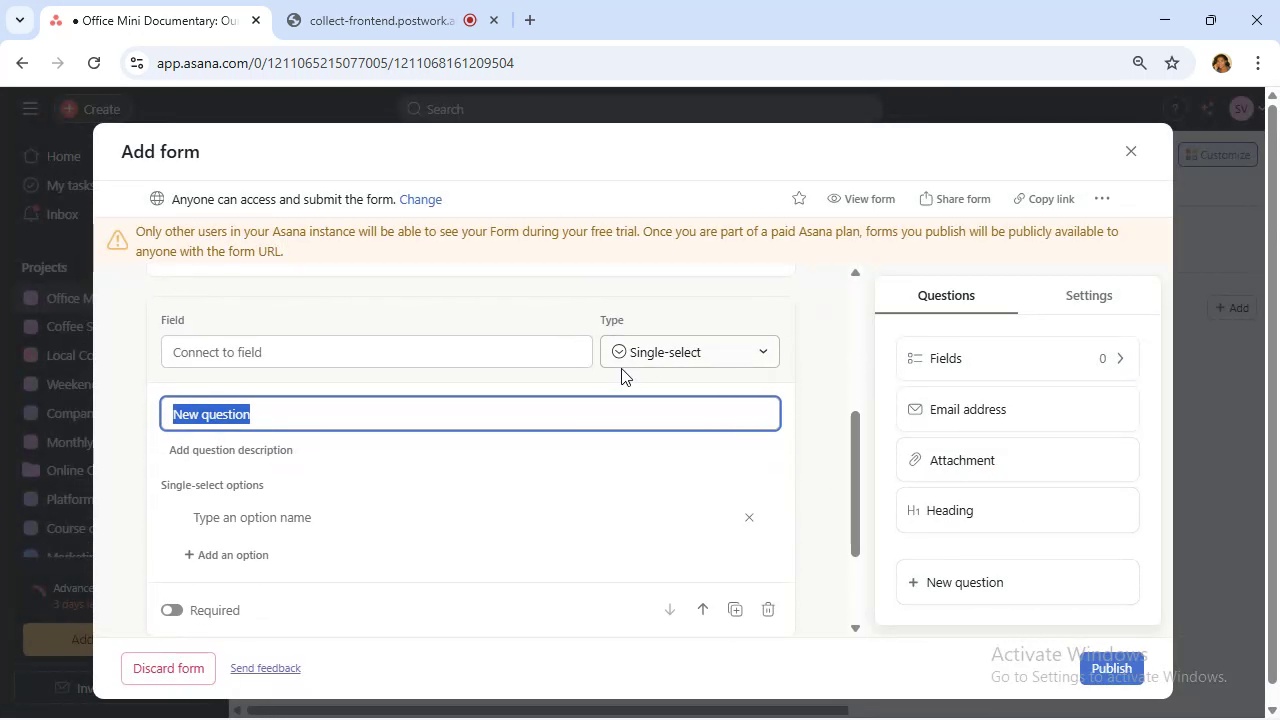 
left_click([668, 349])
 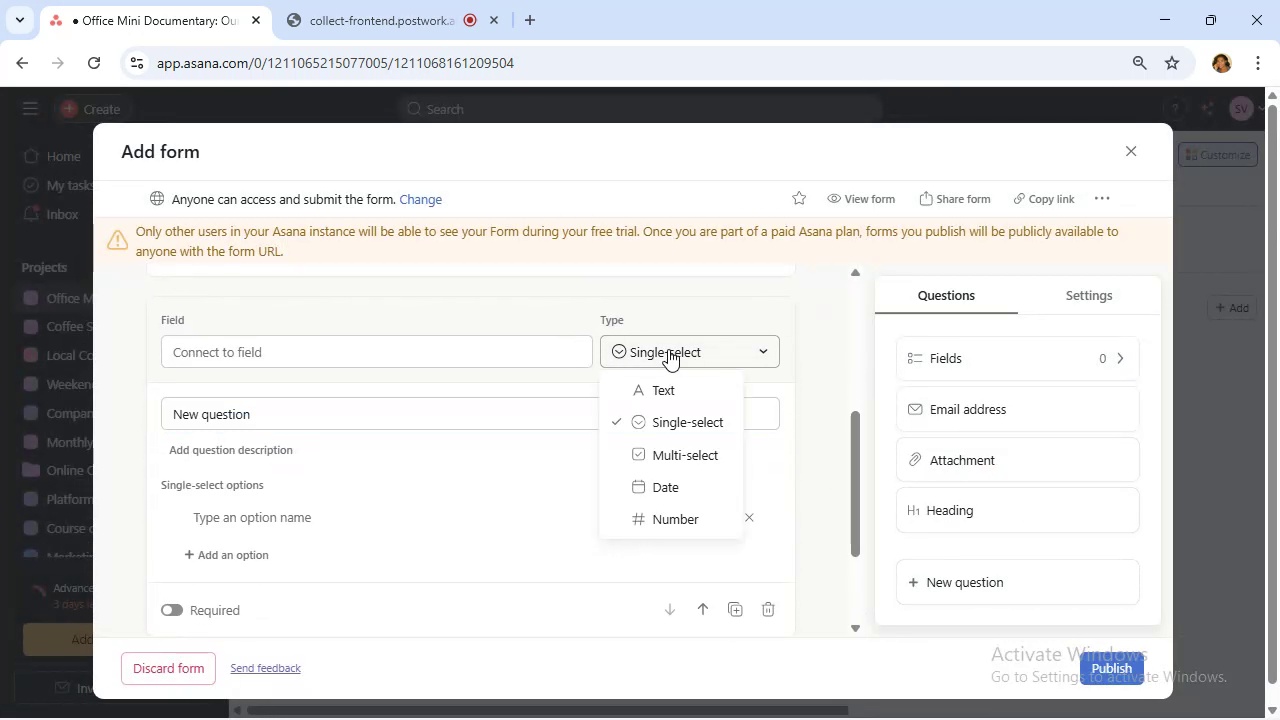 
left_click([668, 349])
 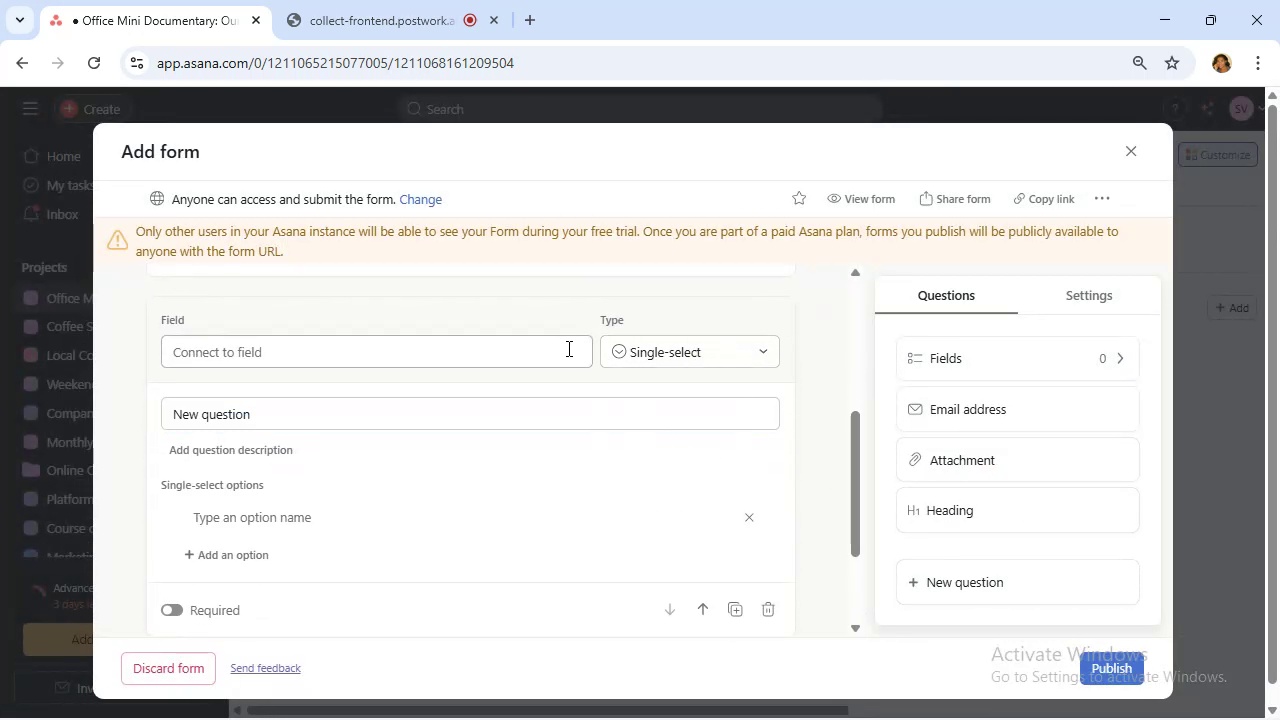 
left_click([567, 348])
 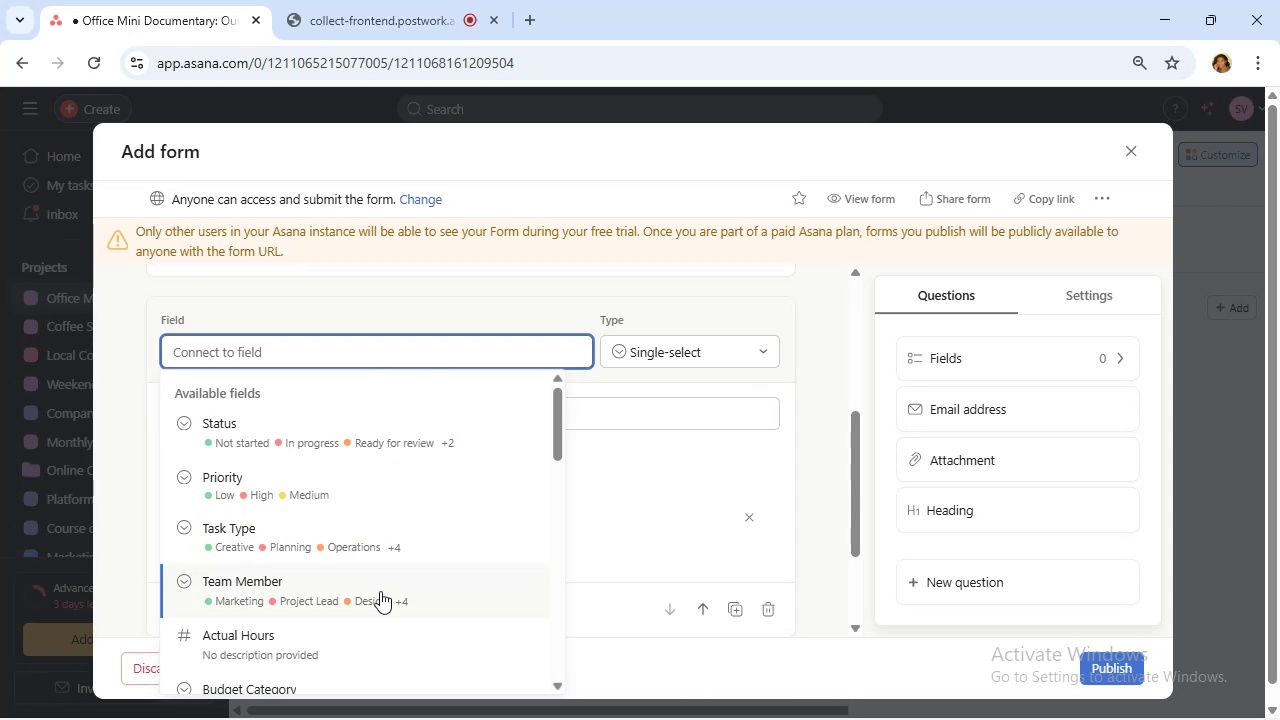 
wait(12.35)
 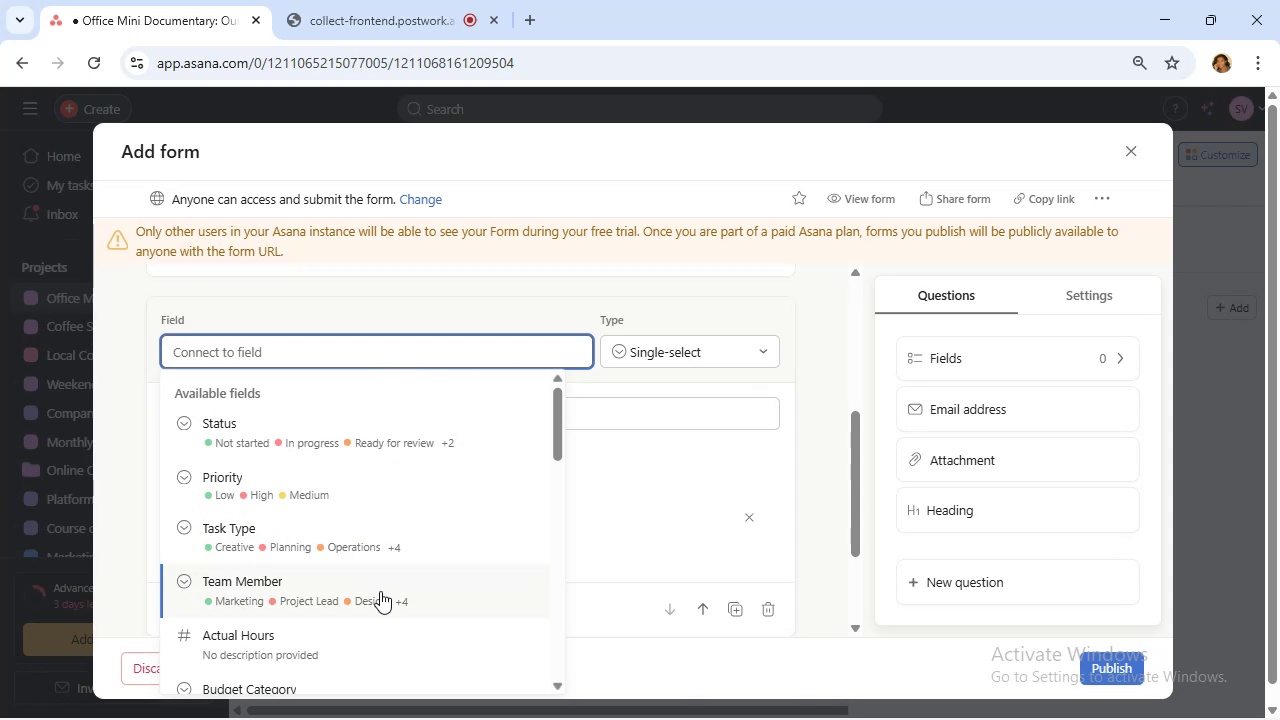 
left_click([380, 591])
 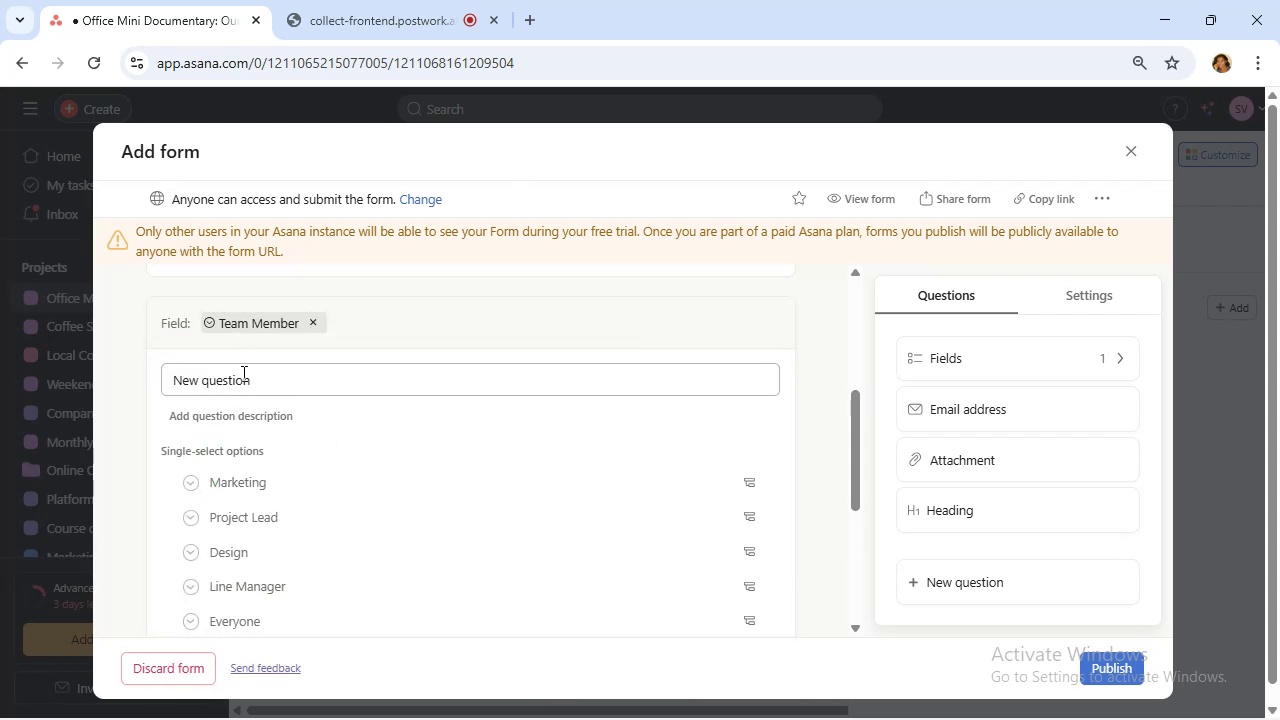 
left_click_drag(start_coordinate=[260, 386], to_coordinate=[153, 397])
 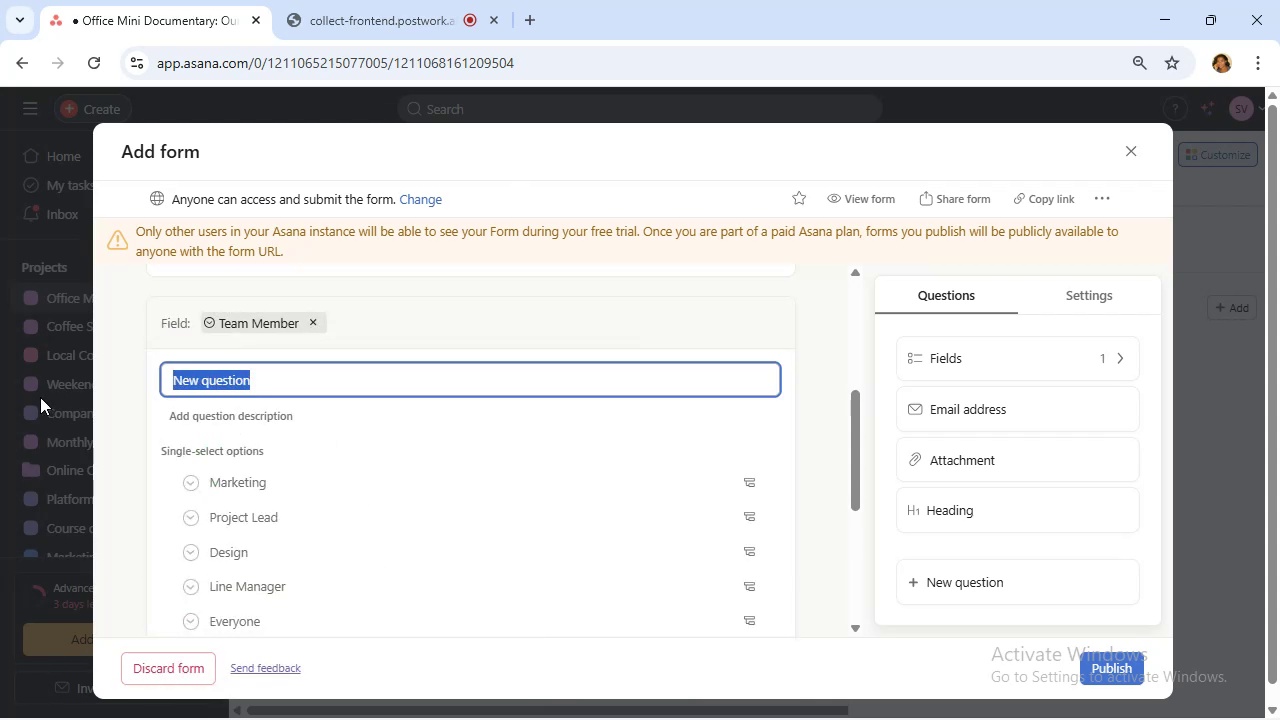 
type(Department)
 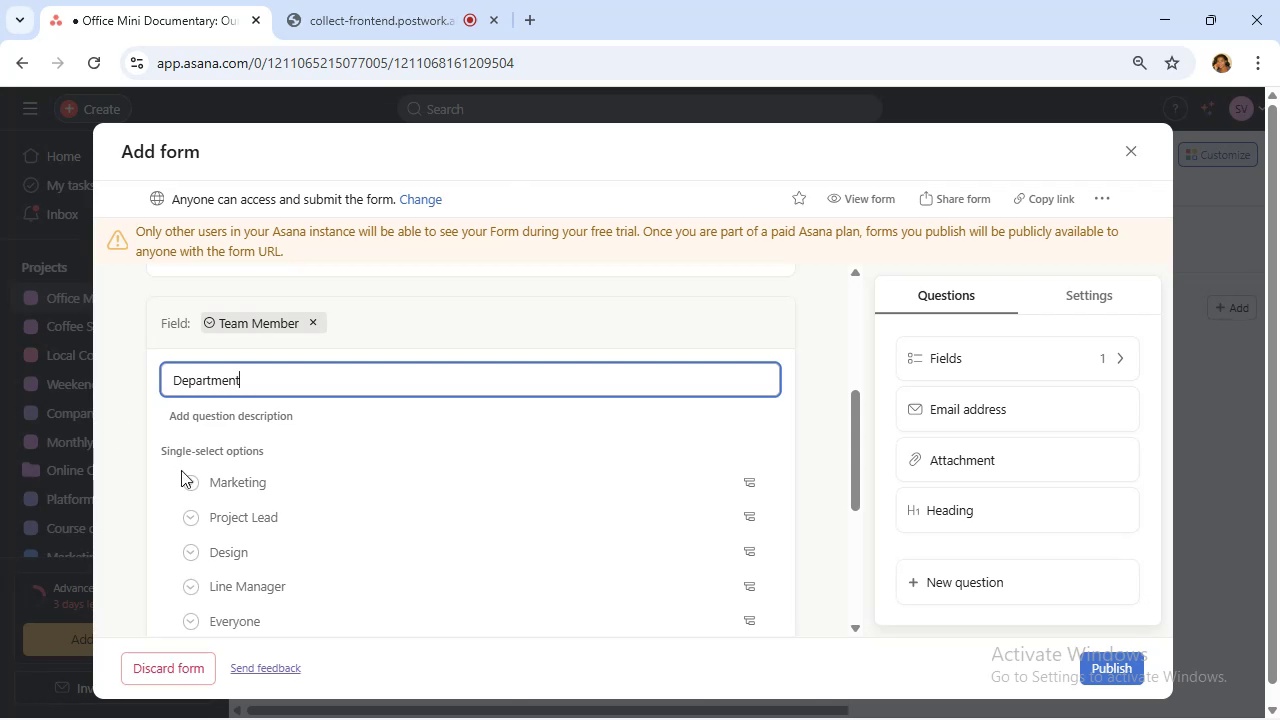 
scroll: coordinate [609, 375], scroll_direction: down, amount: 3.0
 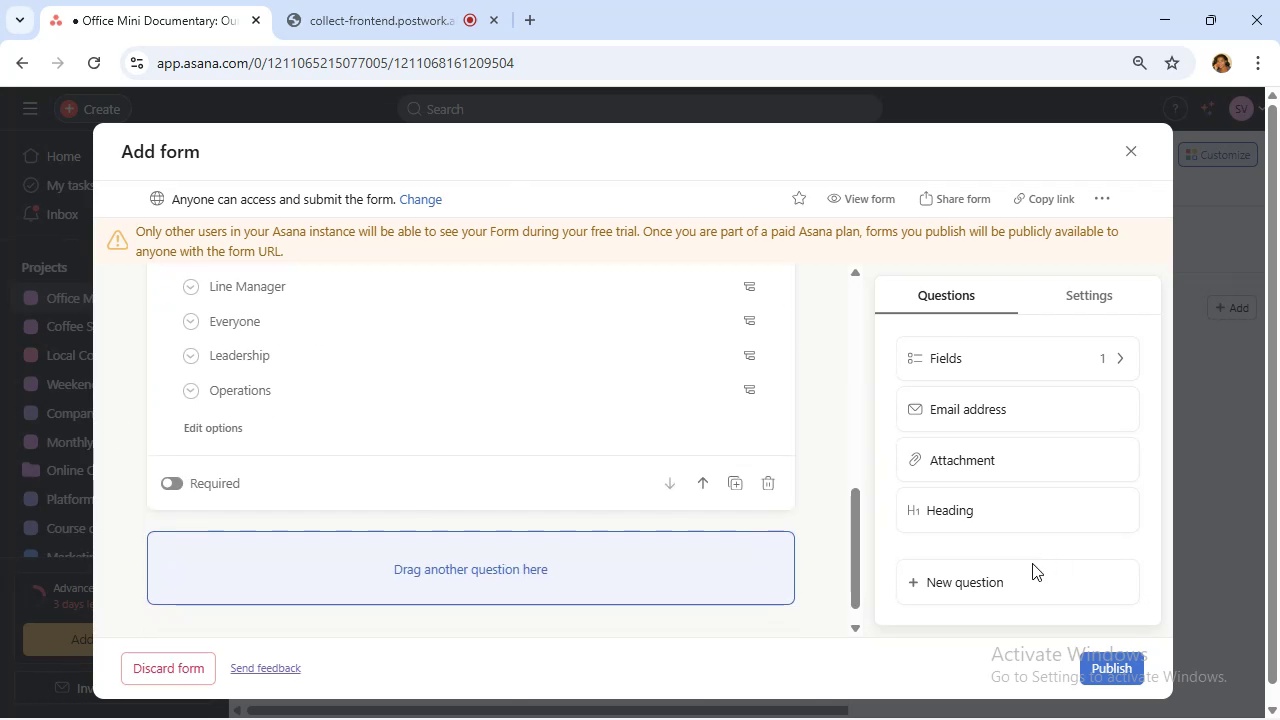 
left_click([1018, 582])
 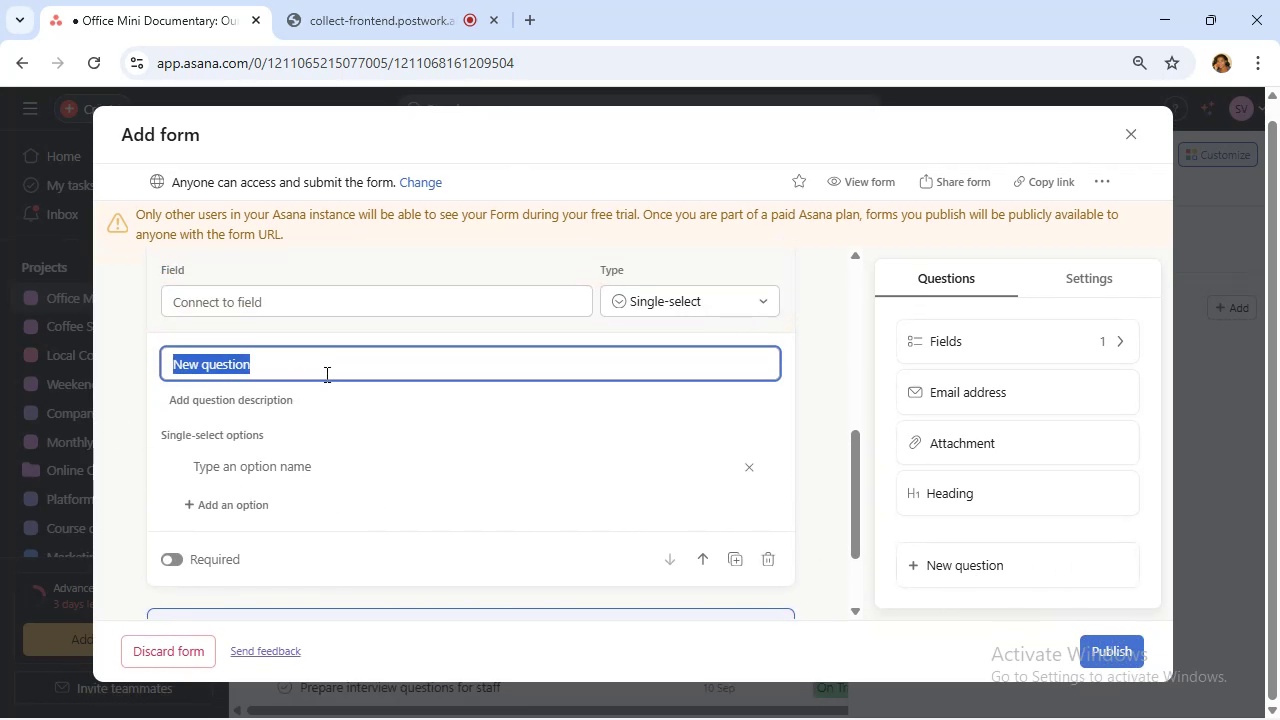 
type(Idea Type)
 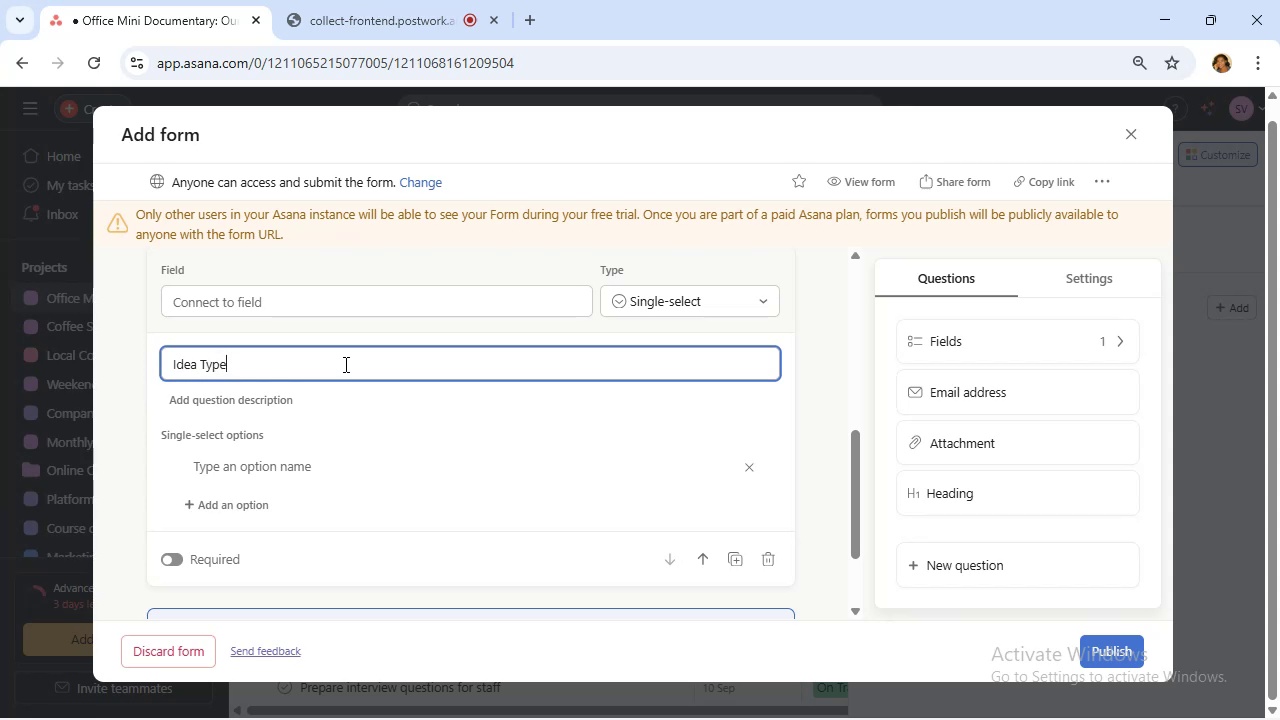 
wait(6.32)
 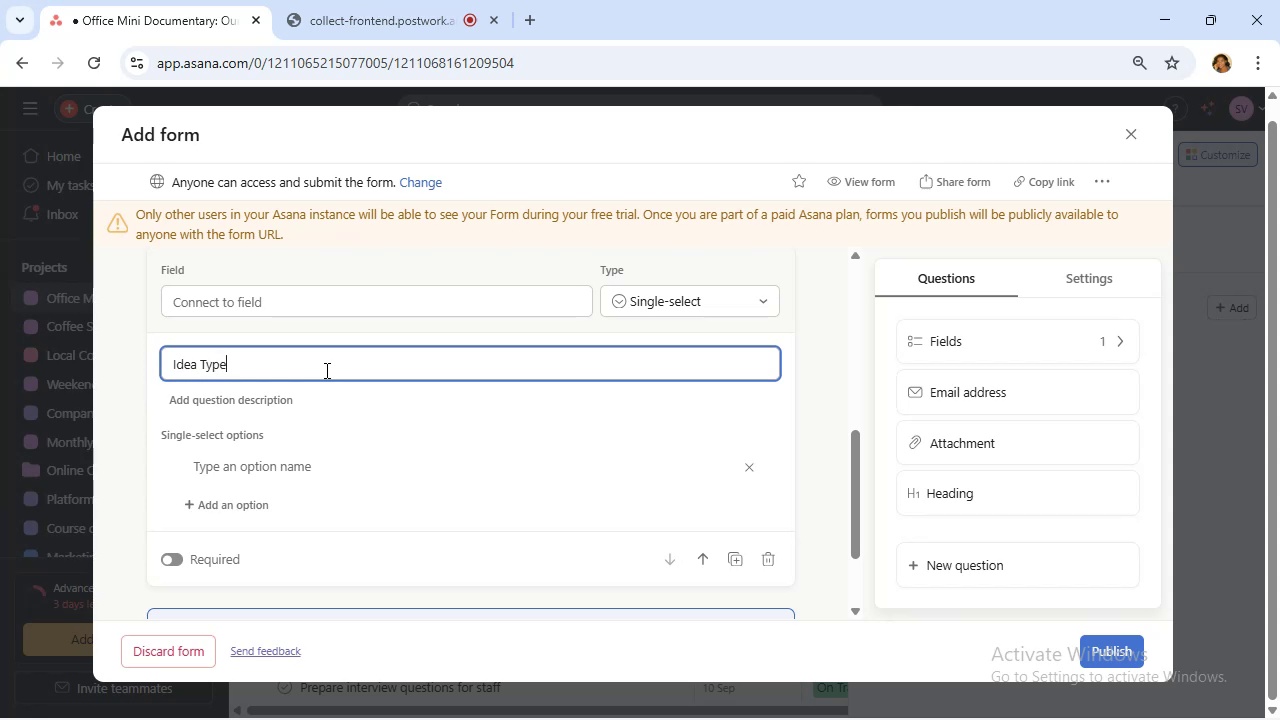 
left_click([245, 475])
 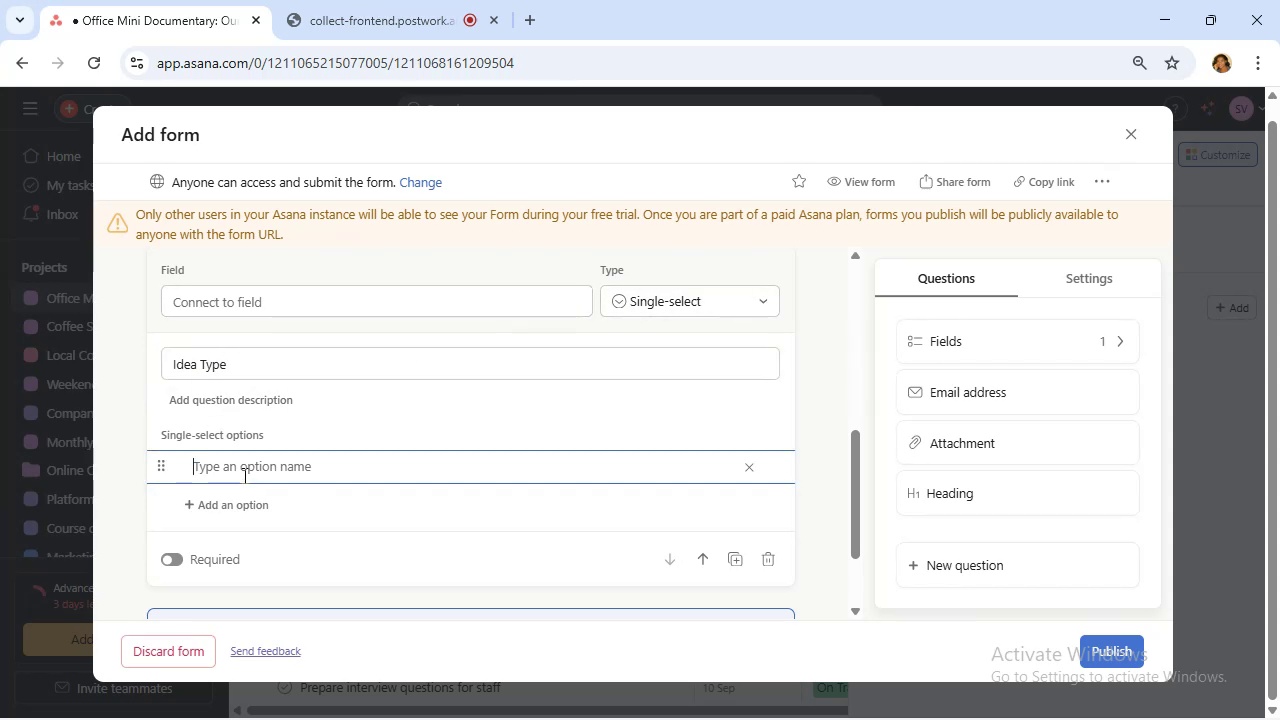 
type(Scene idea)
 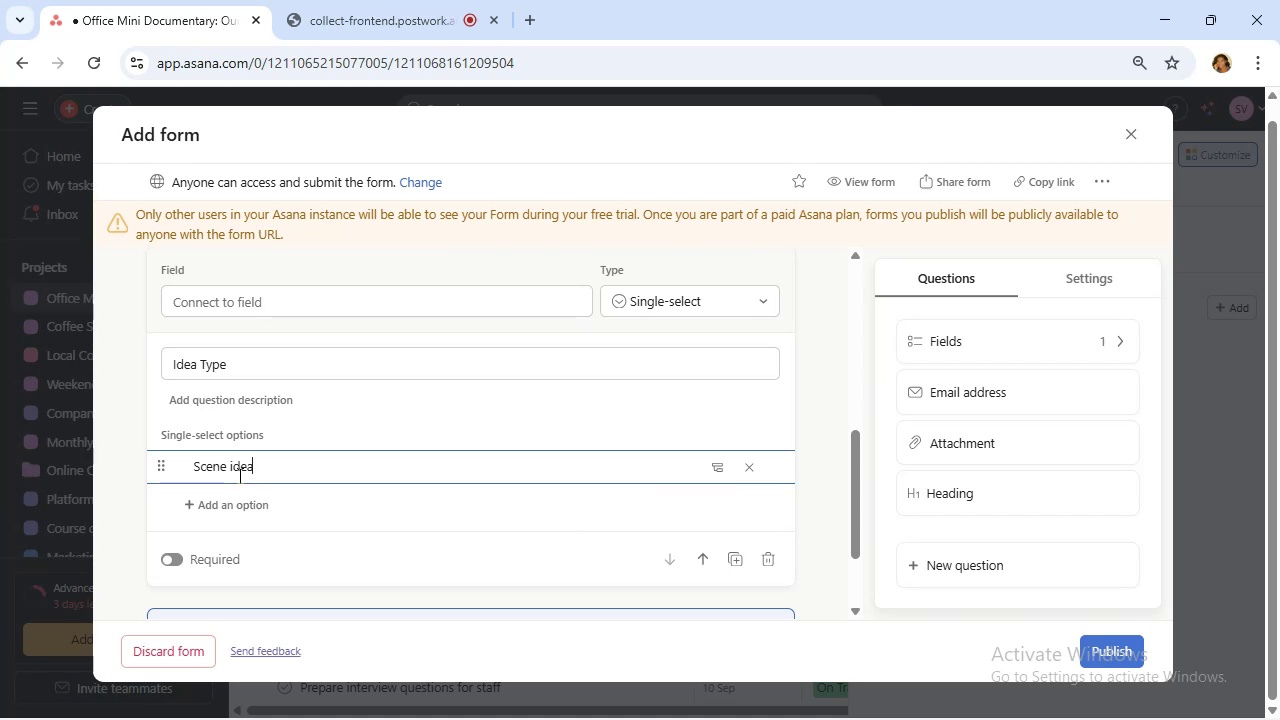 
left_click([223, 507])
 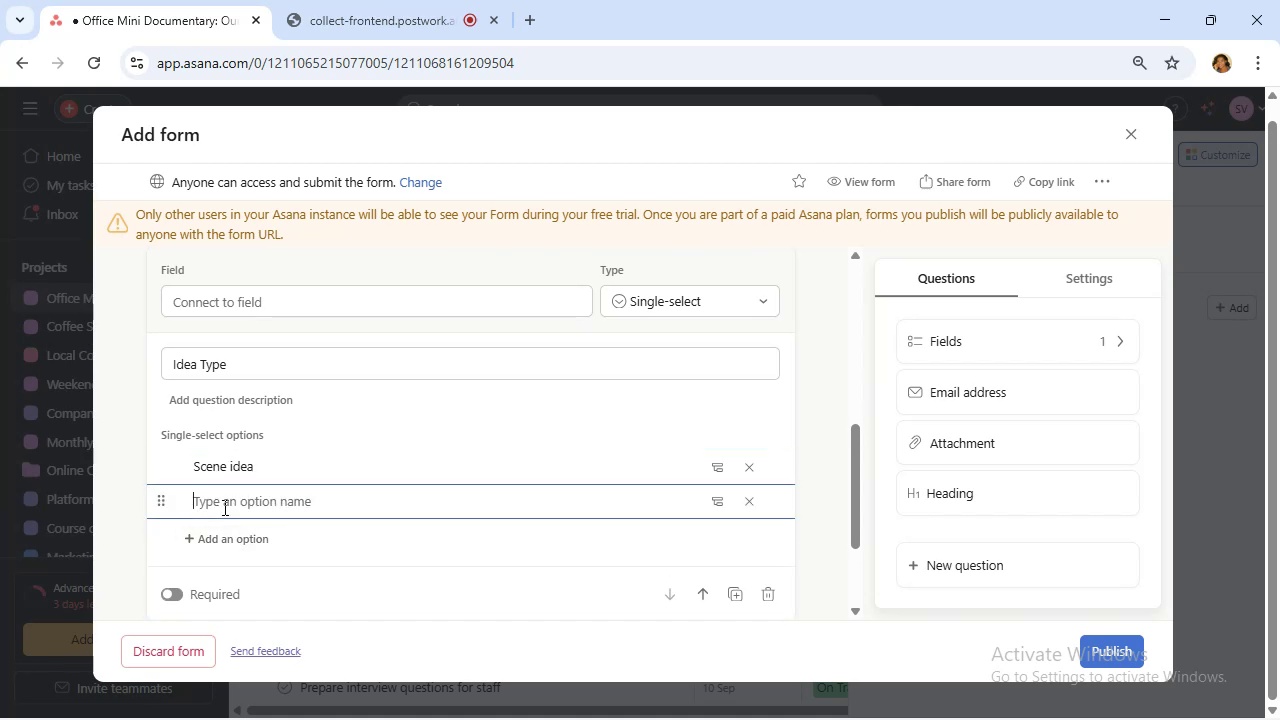 
type(Interview question)
 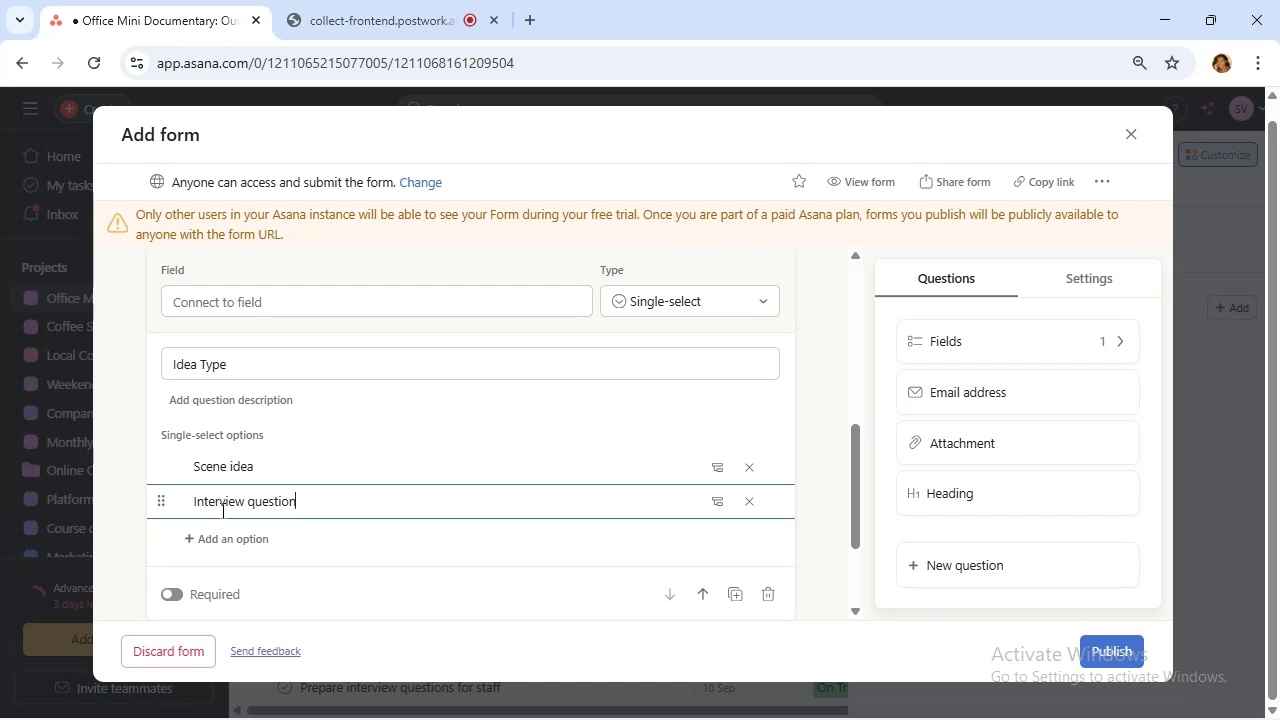 
left_click([227, 542])
 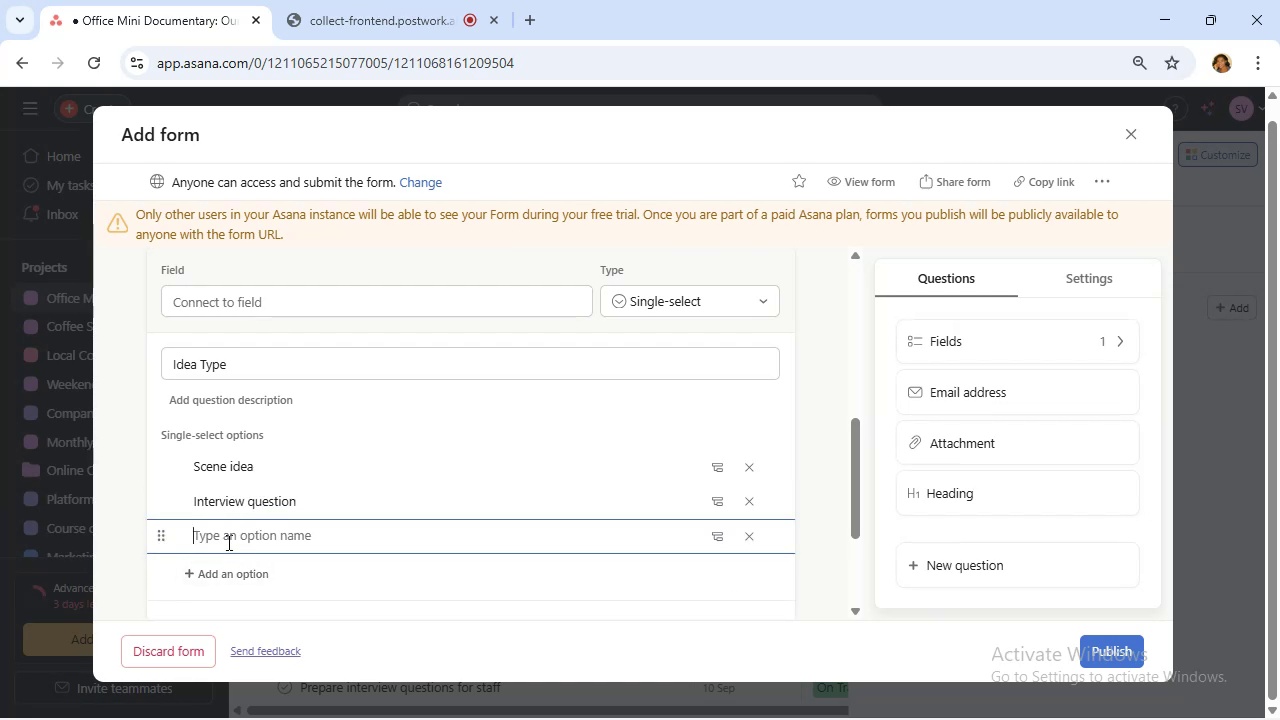 
type(Visul style)
 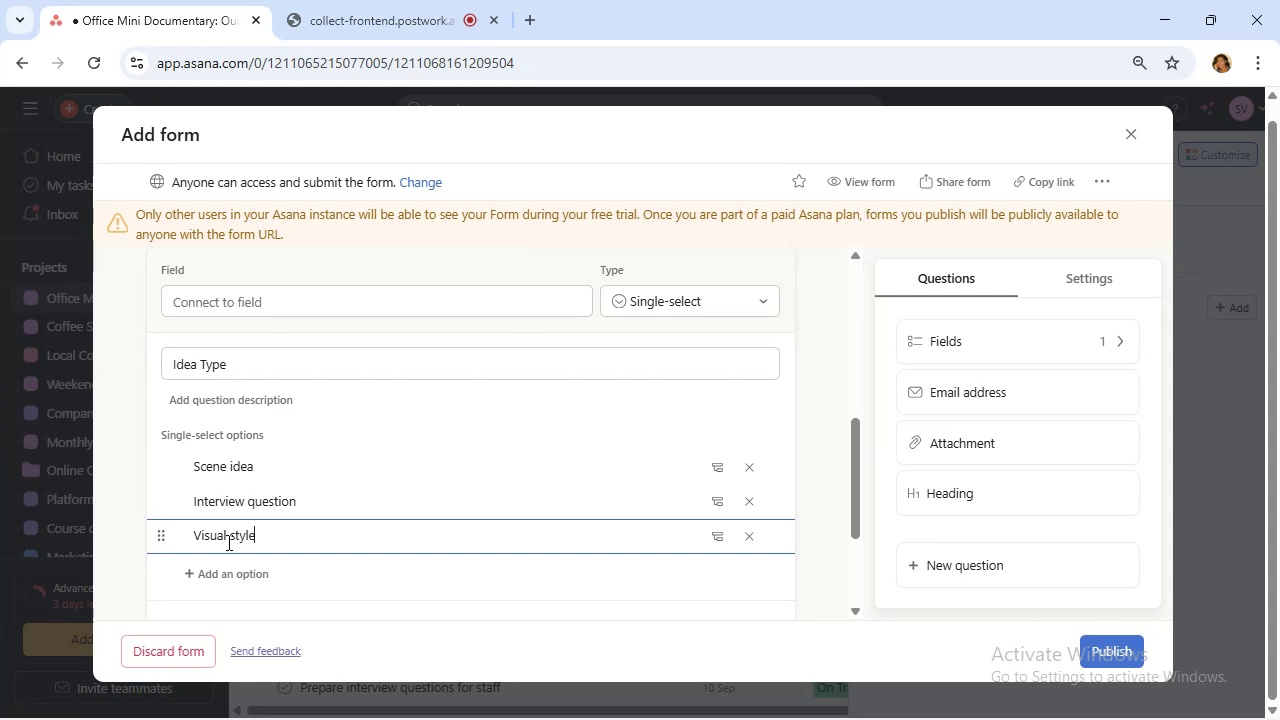 
hold_key(key=A, duration=0.32)
 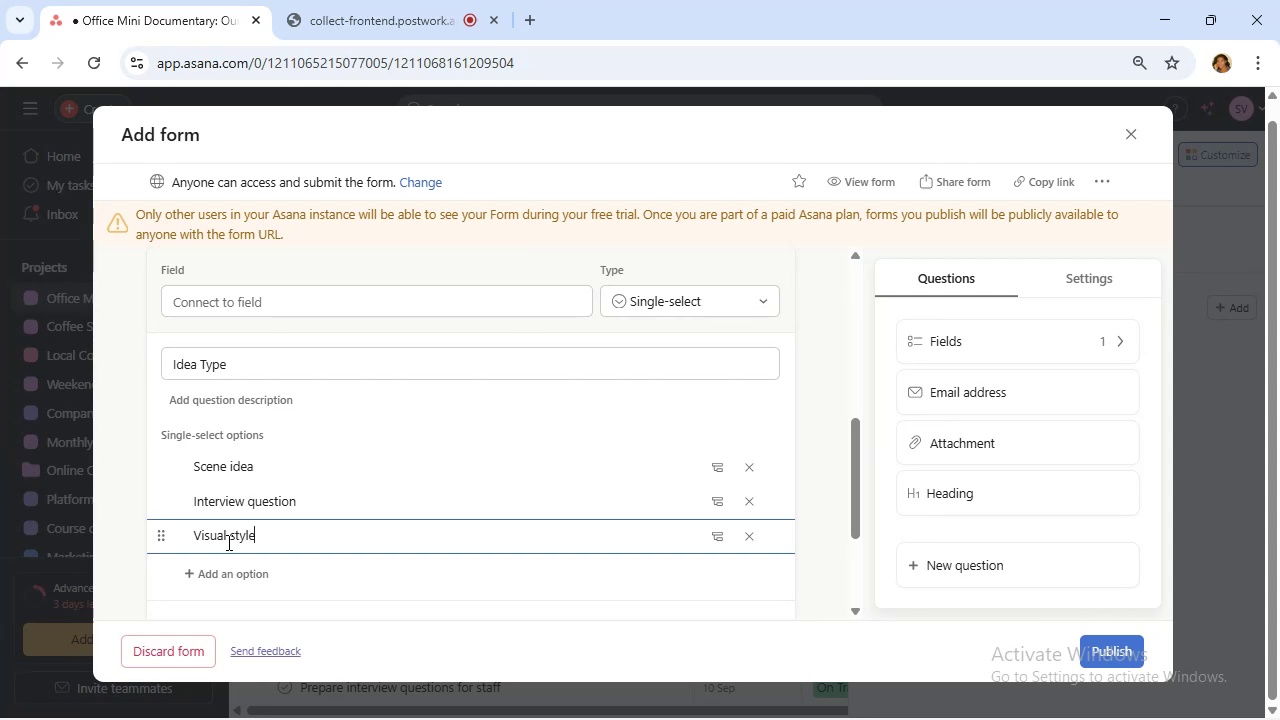 
left_click([221, 568])
 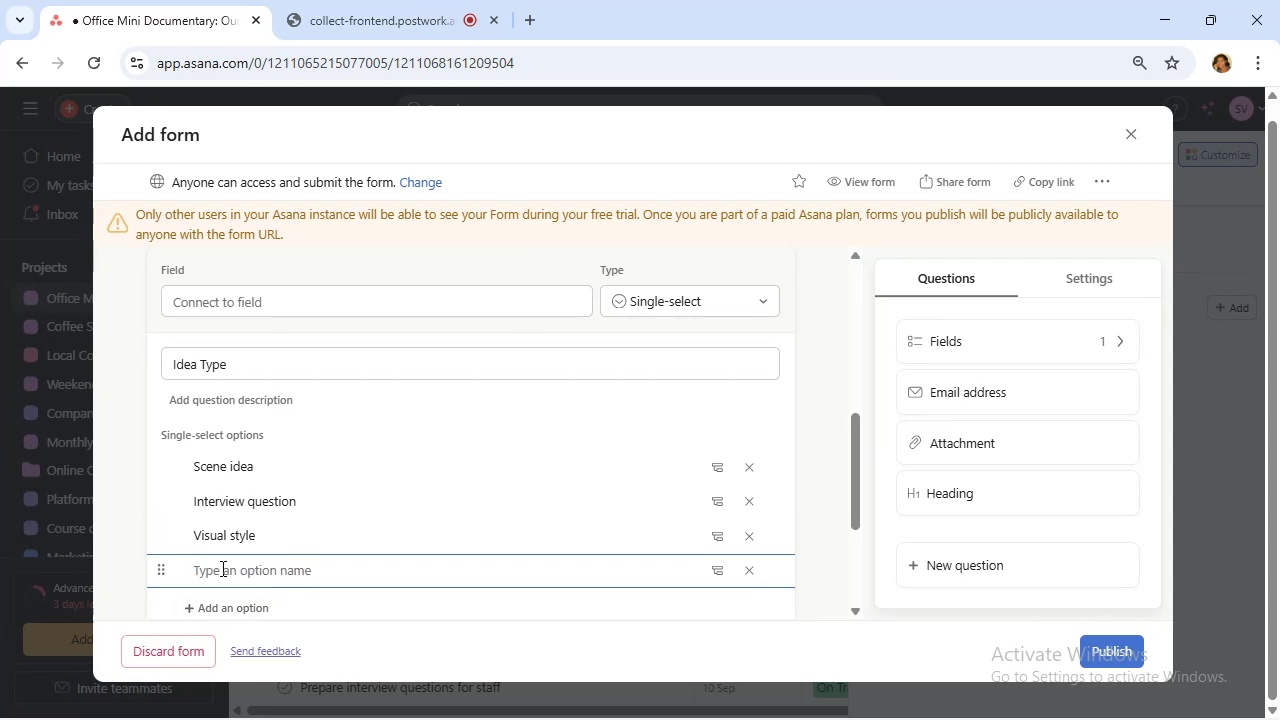 
type(Music Suggestion)
 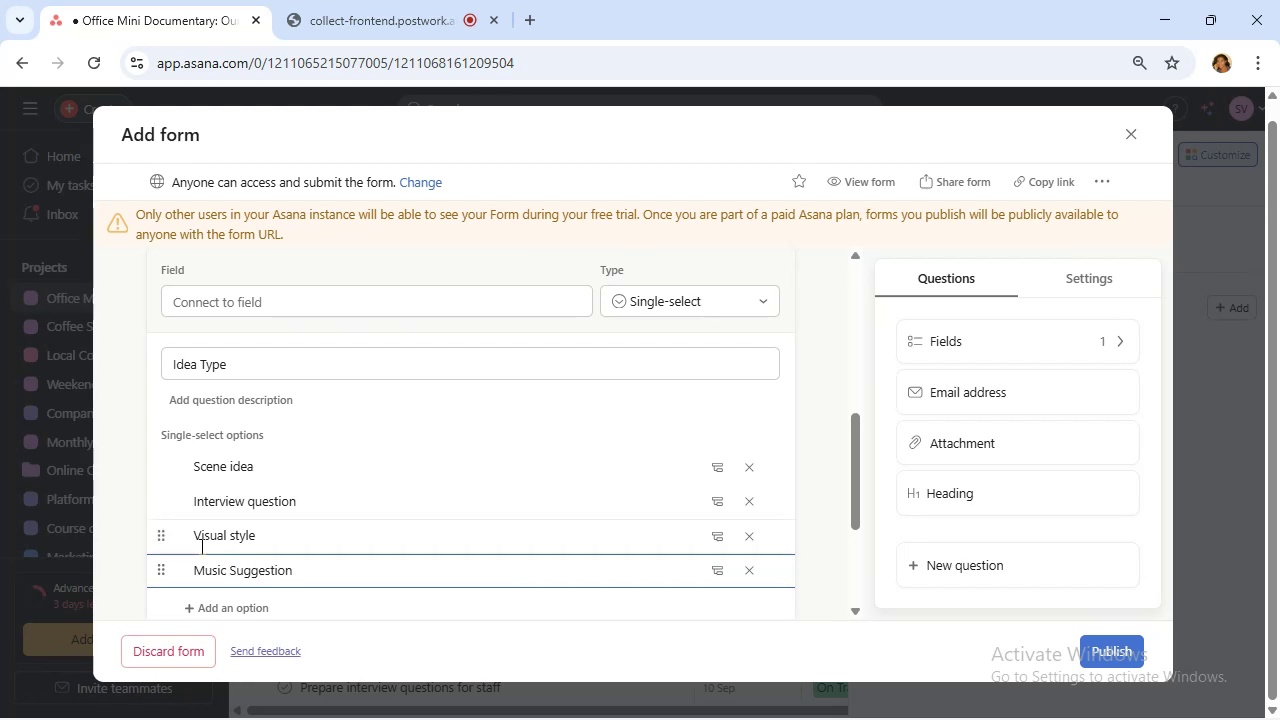 
scroll: coordinate [263, 544], scroll_direction: down, amount: 1.0
 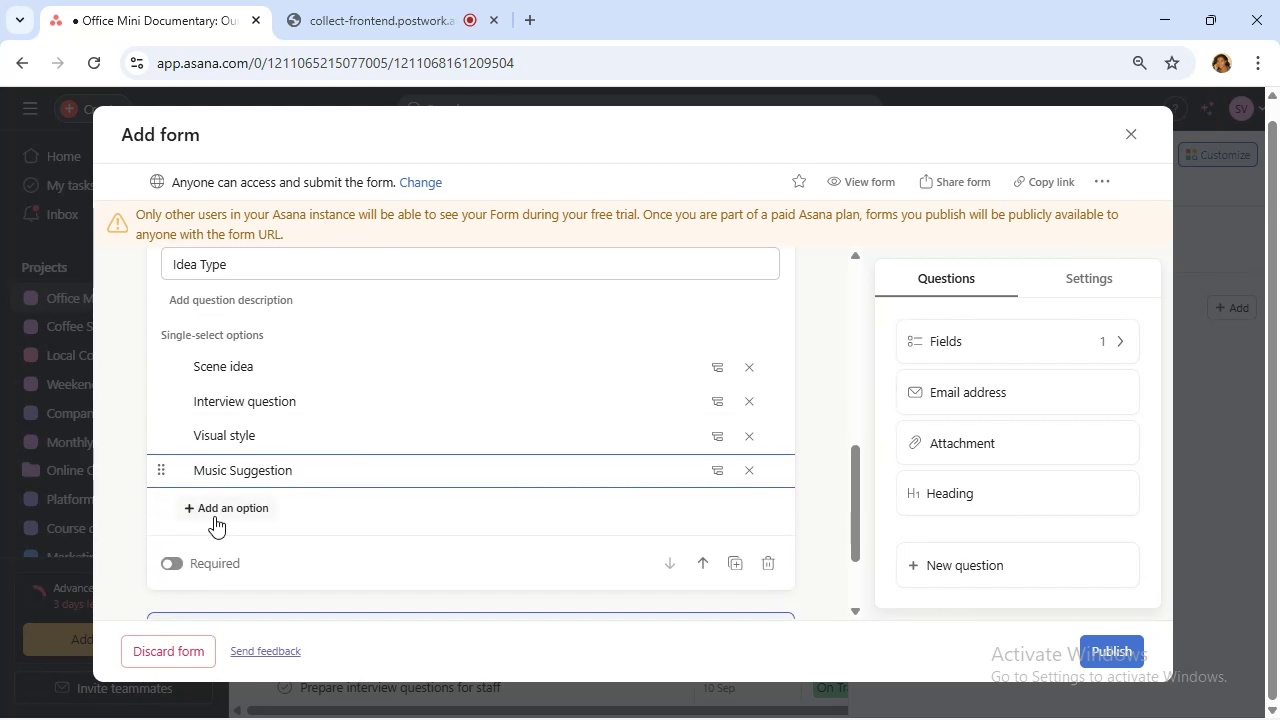 
left_click([214, 516])
 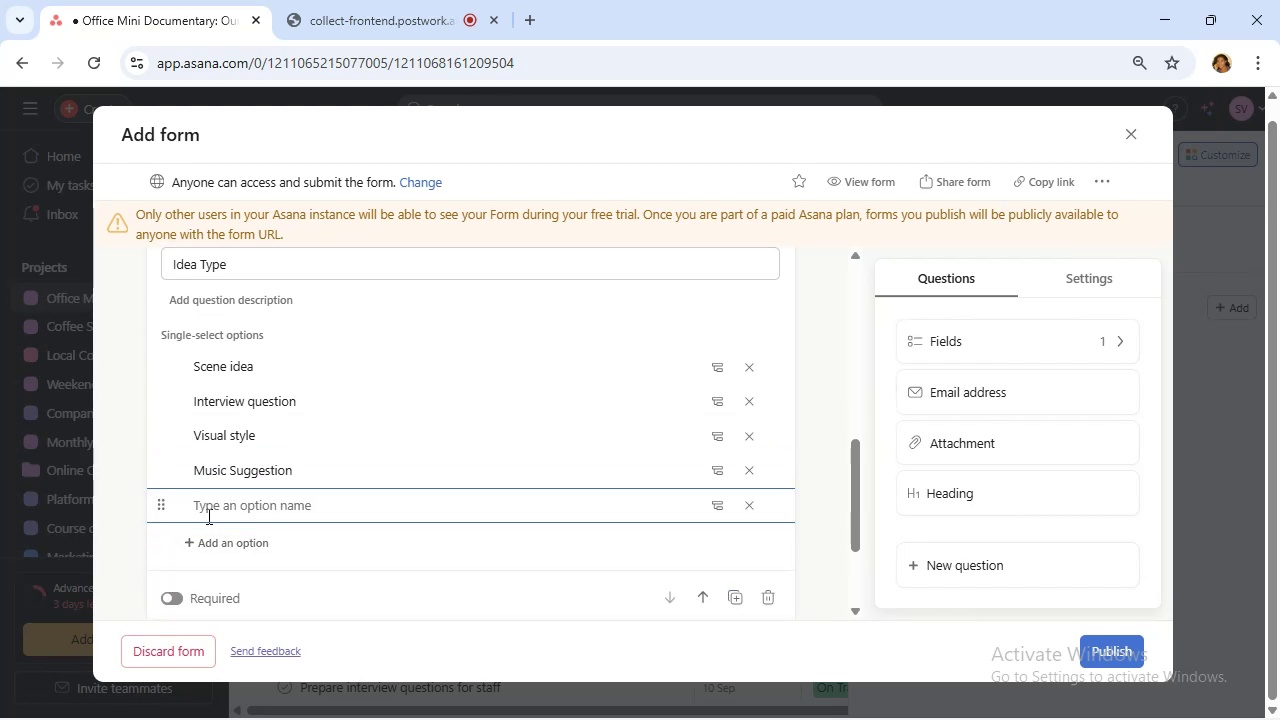 
type(Other)
 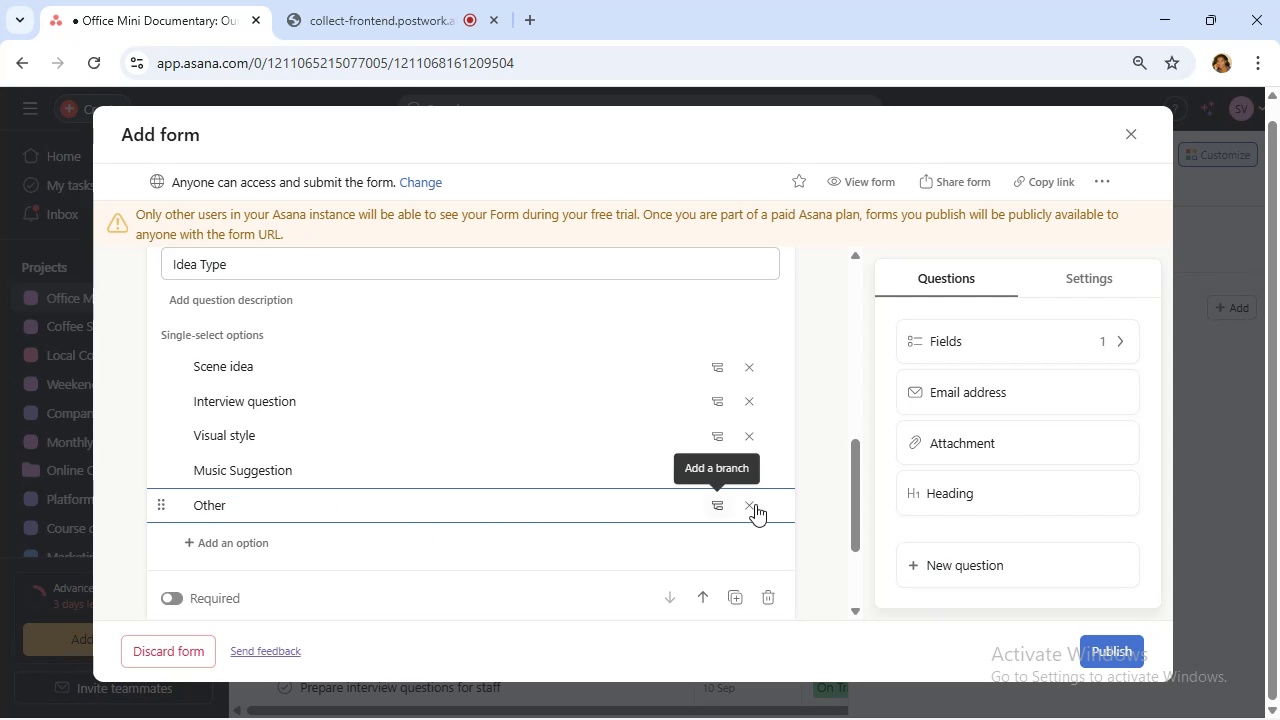 
left_click([717, 503])
 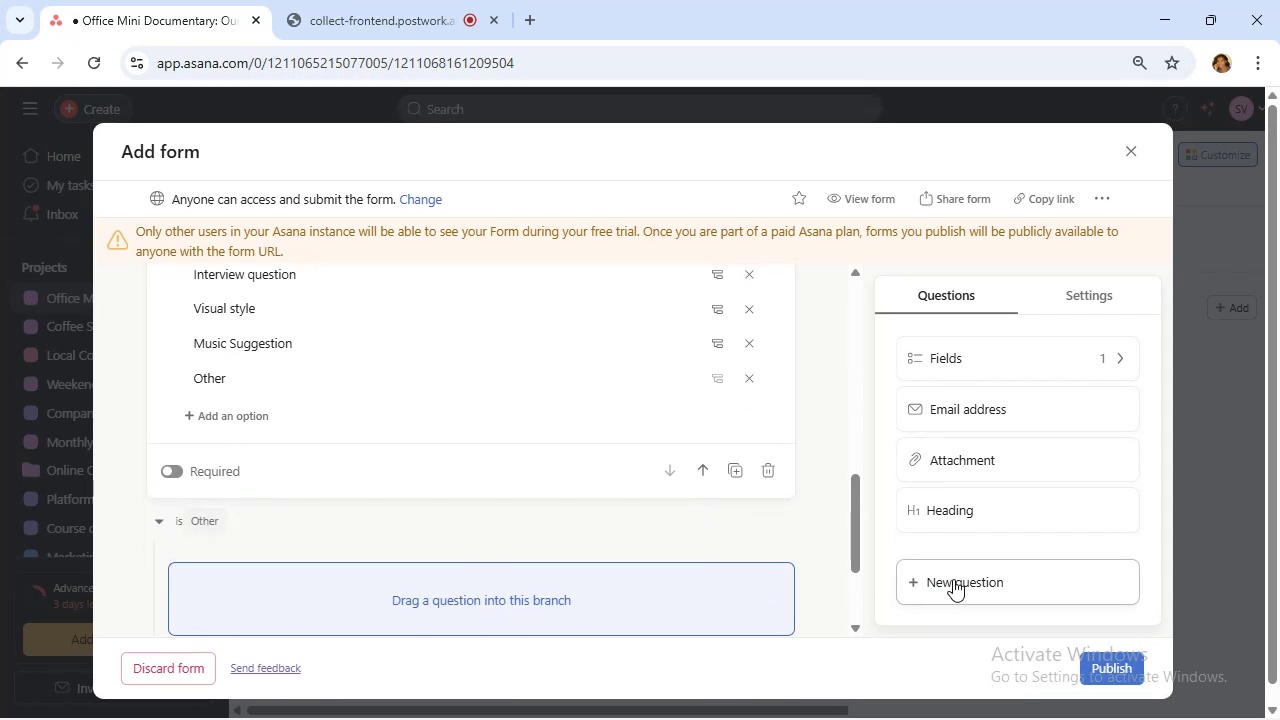 
left_click([953, 579])
 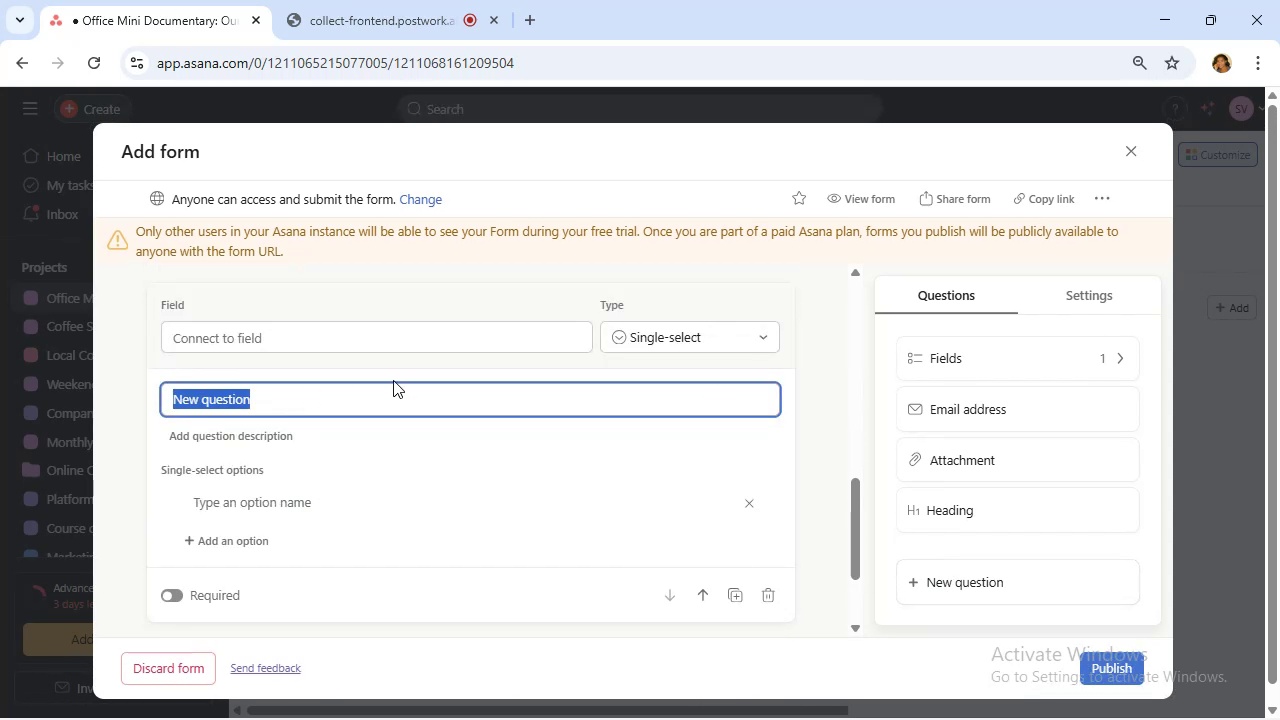 
type(Write down suggestion)
 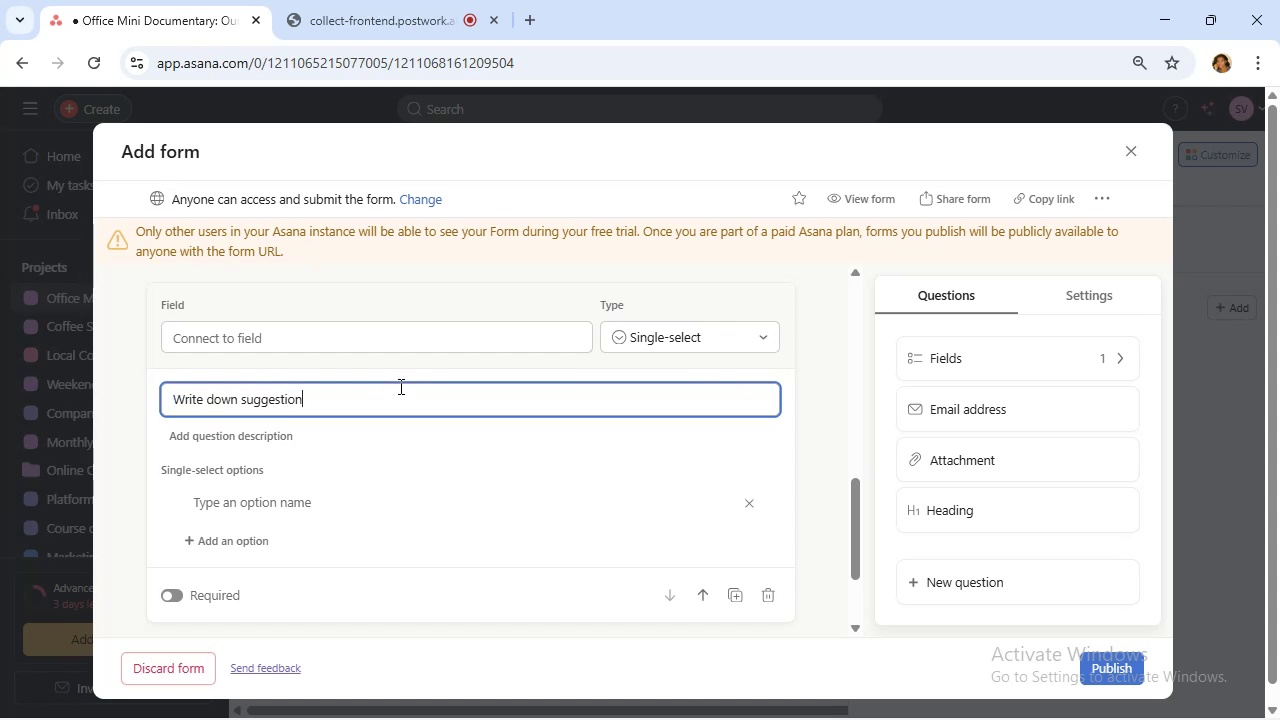 
left_click([703, 327])
 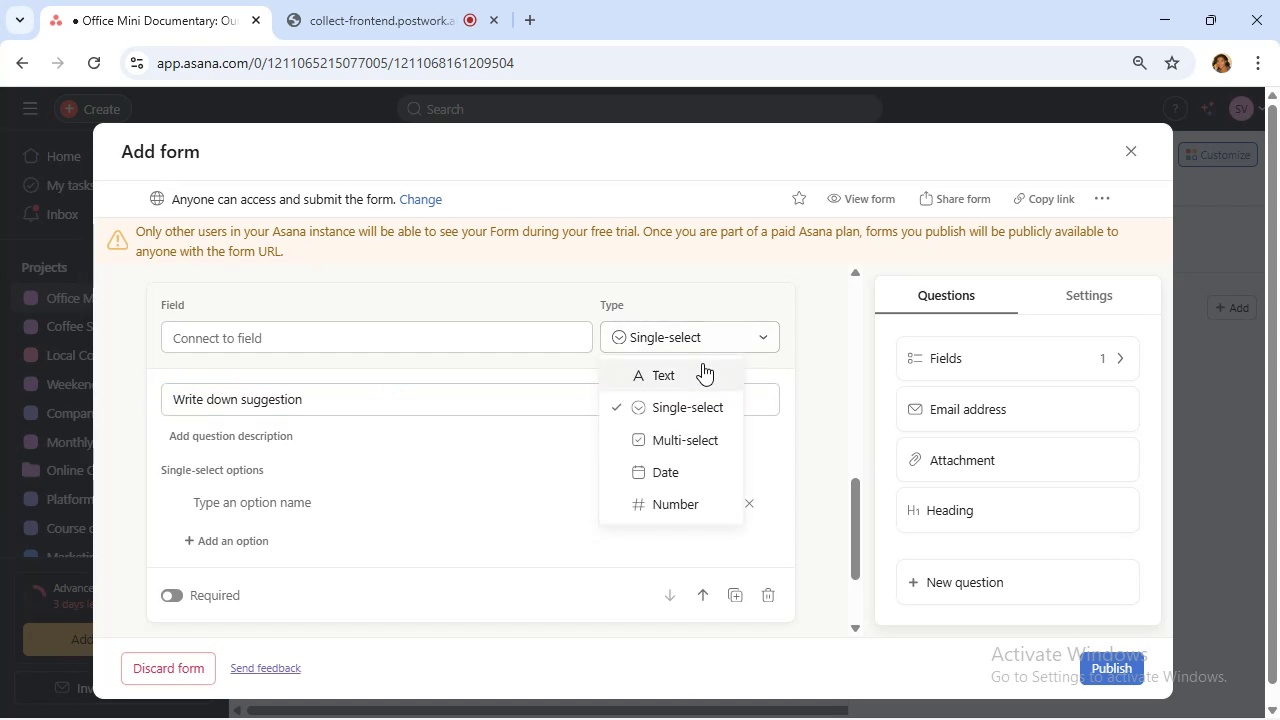 
left_click([702, 363])
 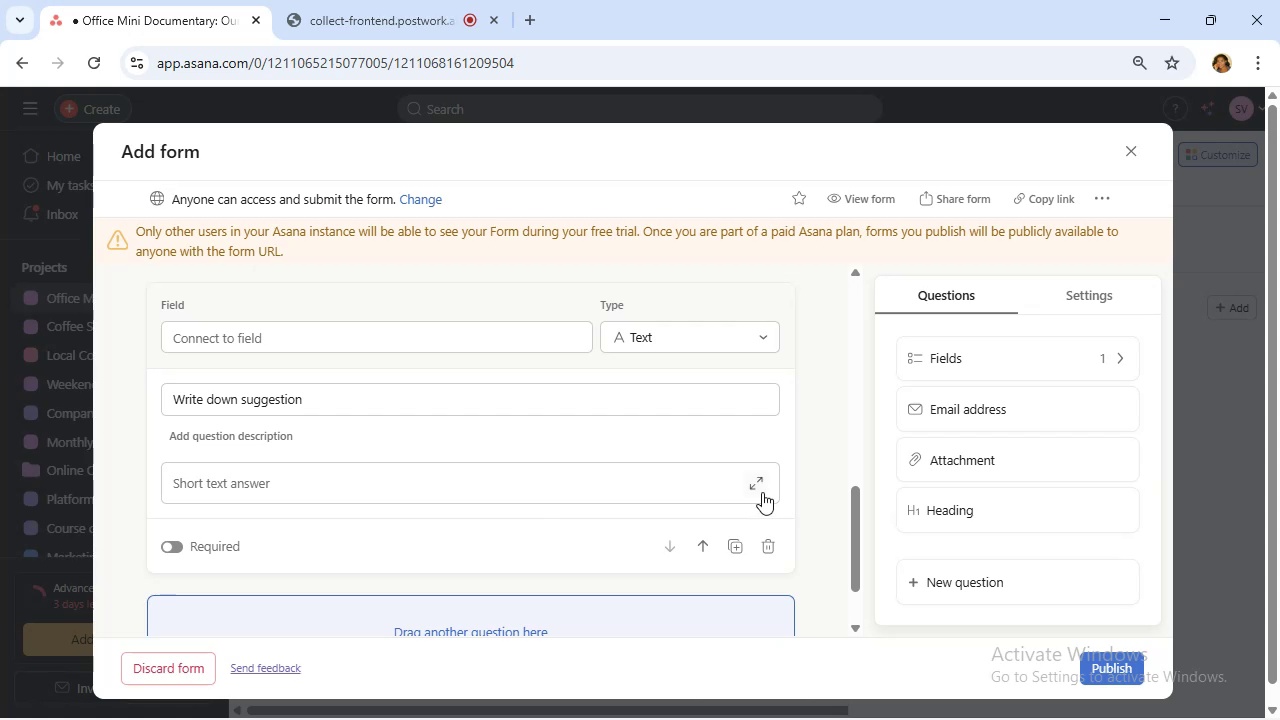 
left_click([762, 488])
 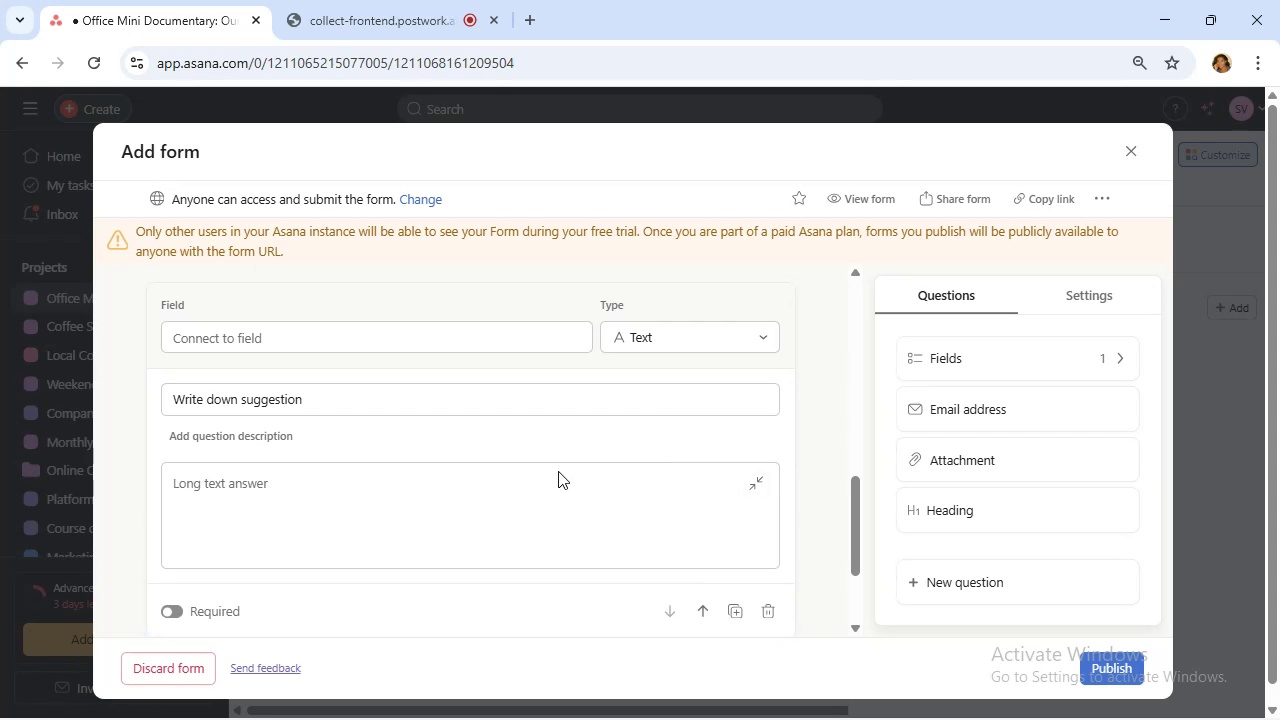 
scroll: coordinate [558, 468], scroll_direction: up, amount: 2.0
 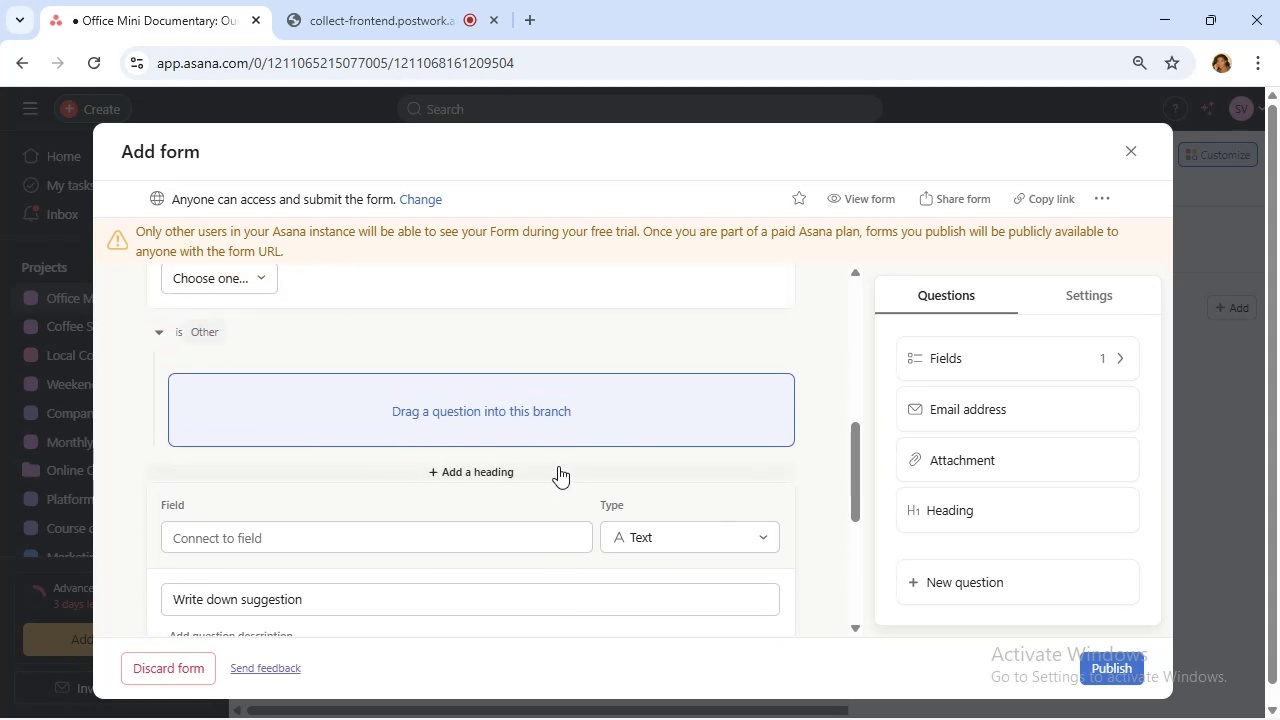 
scroll: coordinate [558, 462], scroll_direction: down, amount: 2.0
 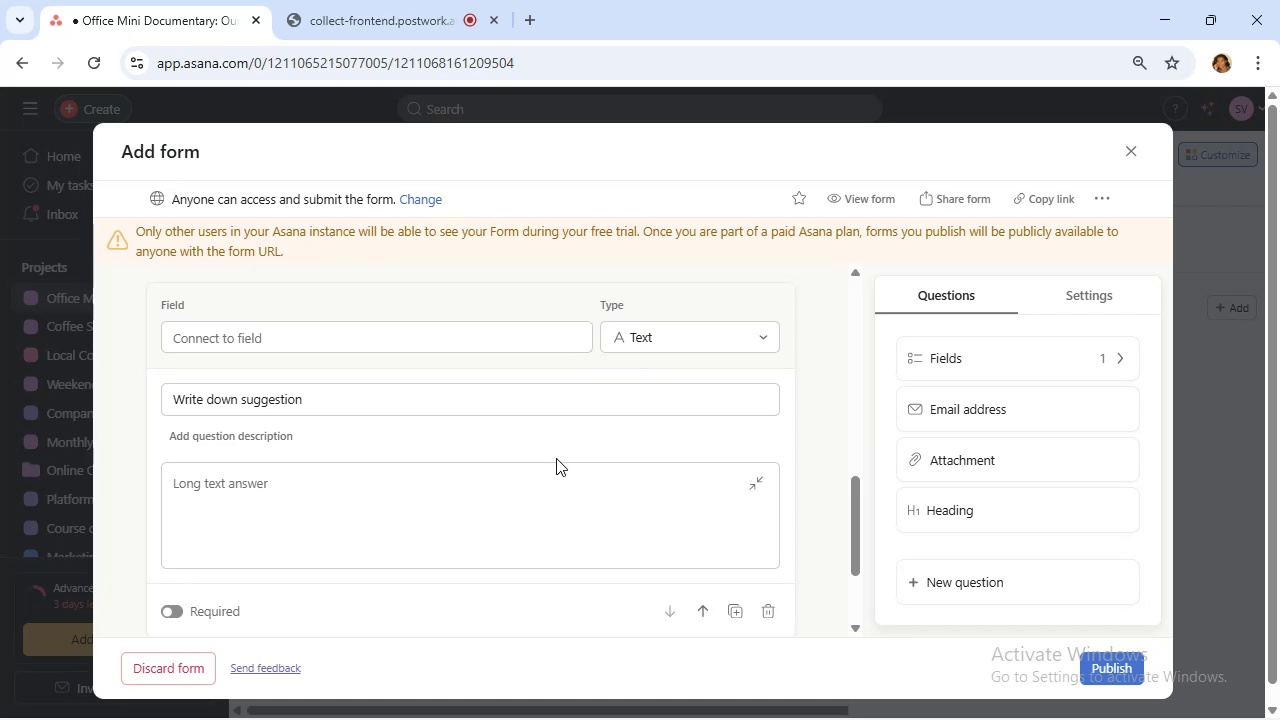 
wait(15.83)
 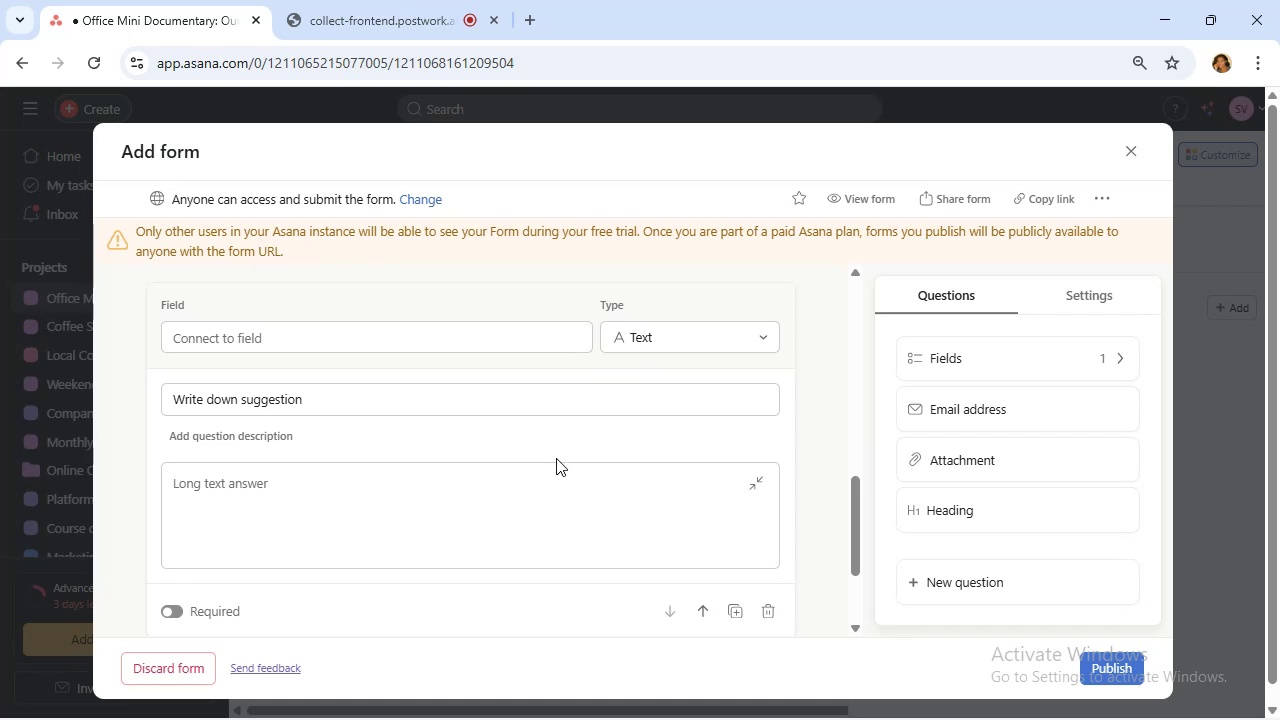 
left_click([756, 486])
 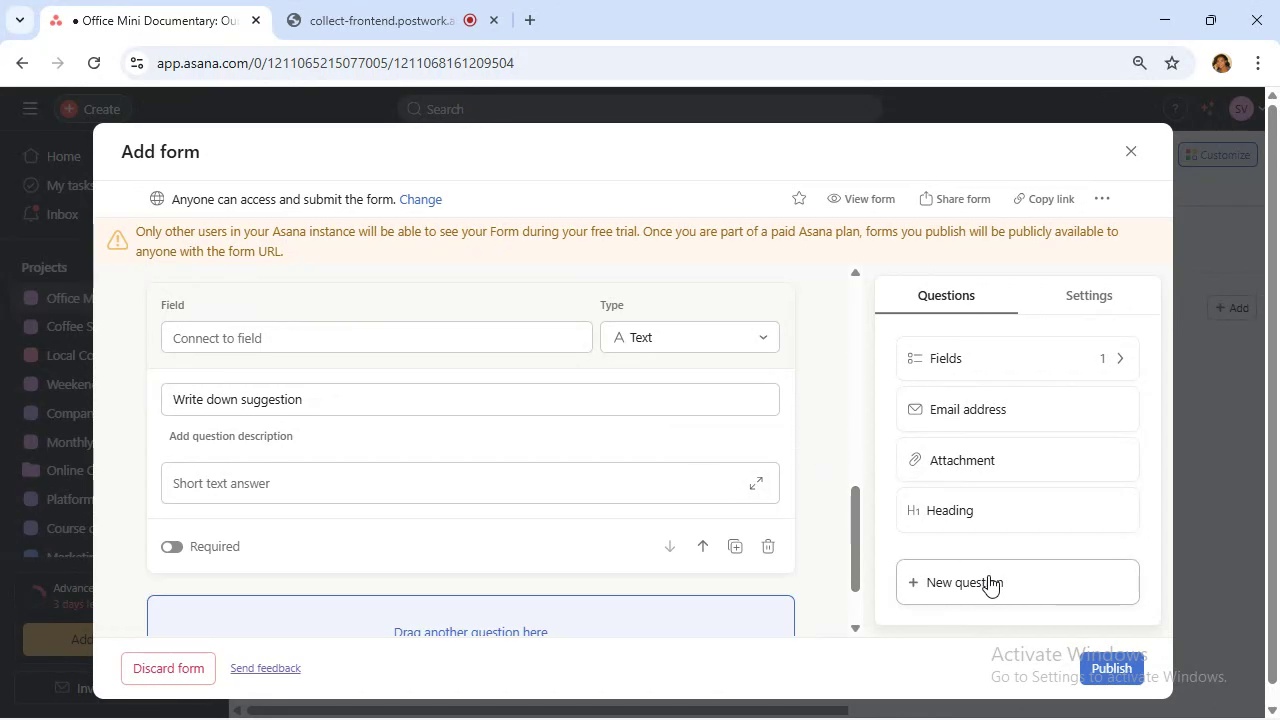 
left_click([988, 579])
 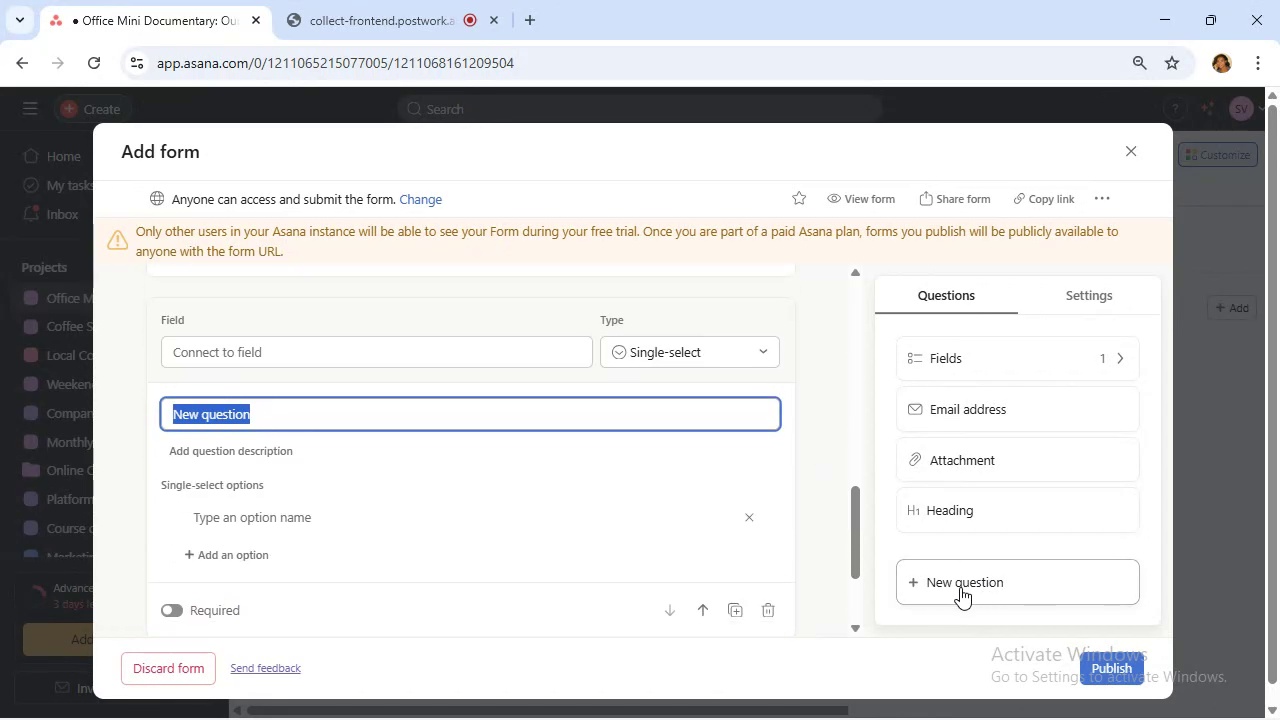 
type(Idea Description)
 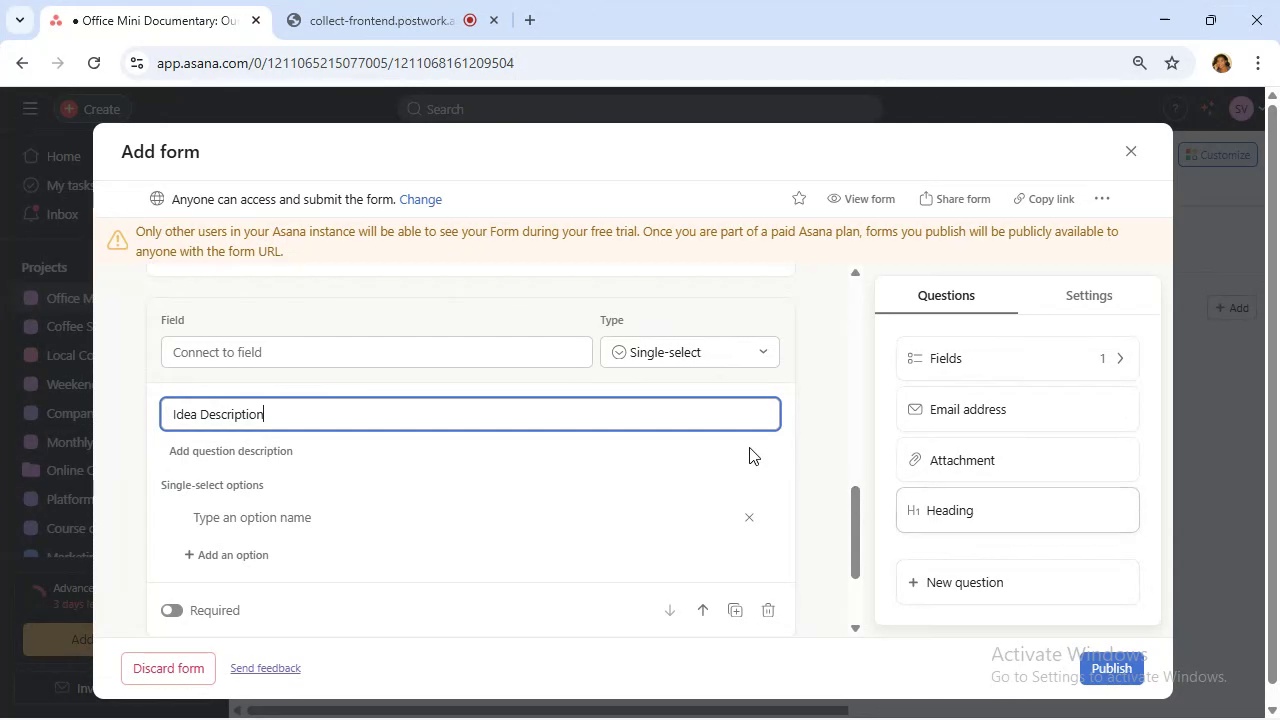 
left_click([668, 332])
 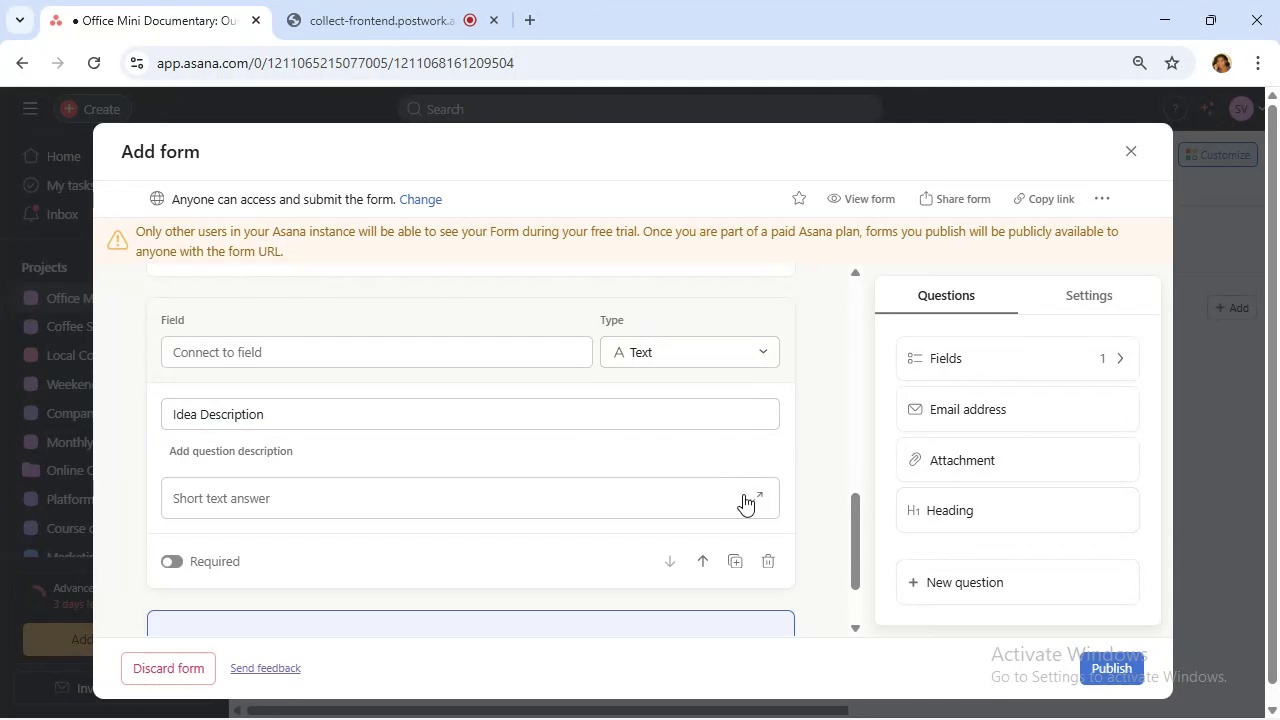 
left_click([757, 499])
 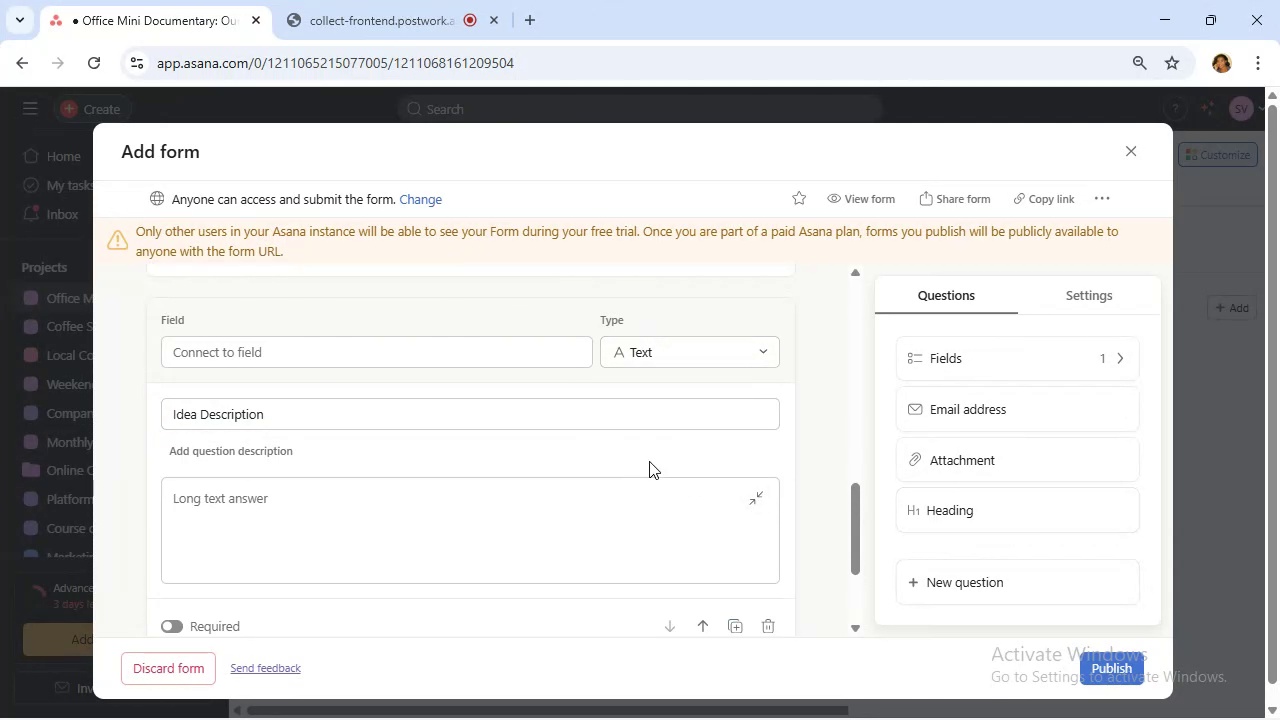 
left_click([967, 578])
 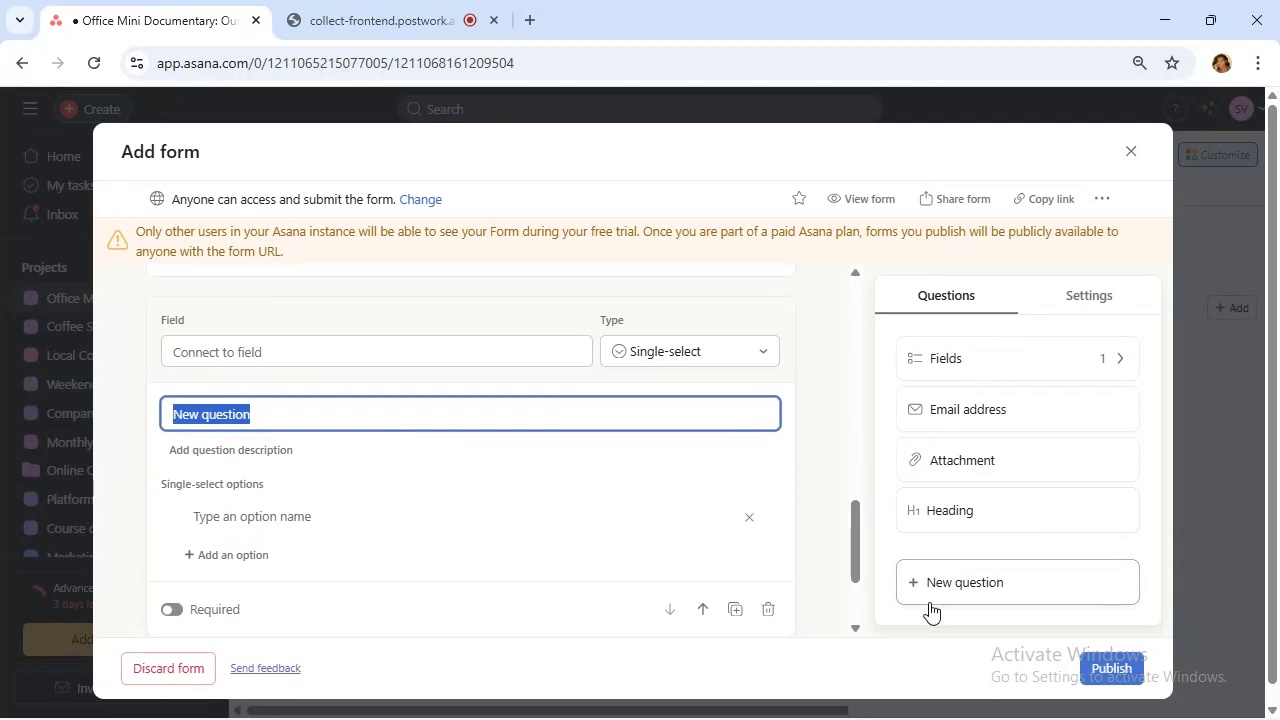 
type(Budget Category)
 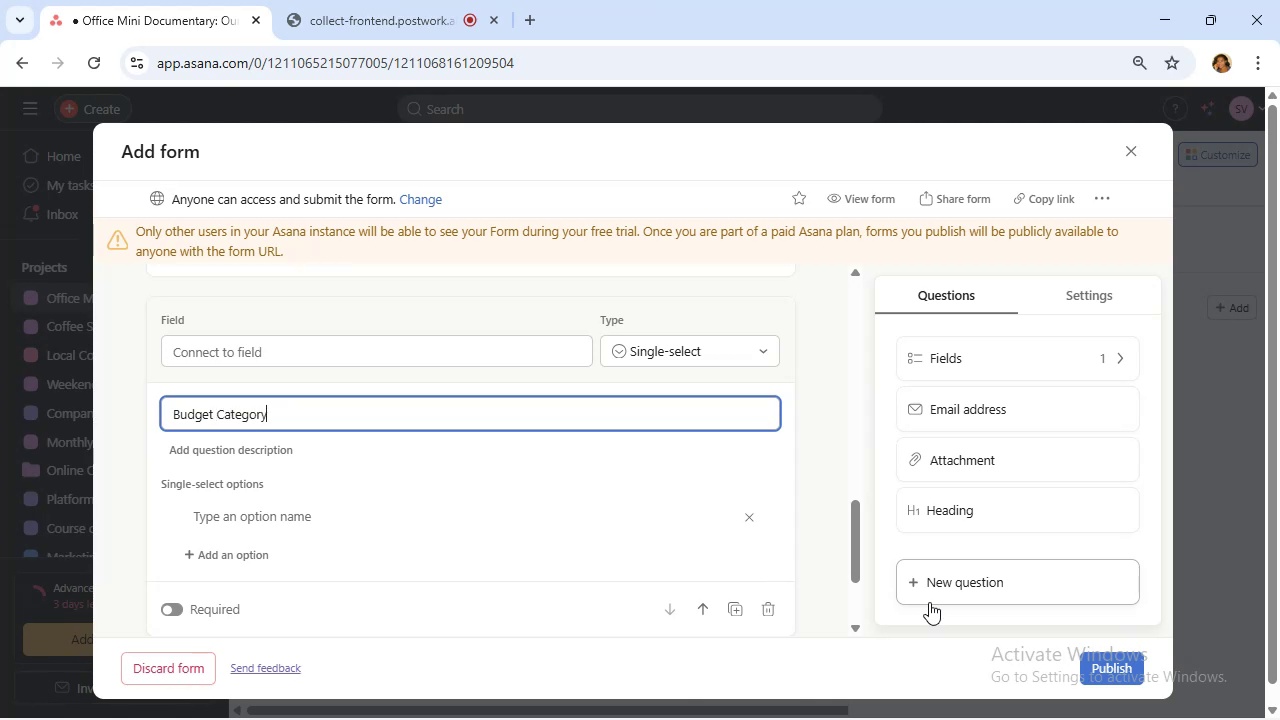 
left_click([534, 364])
 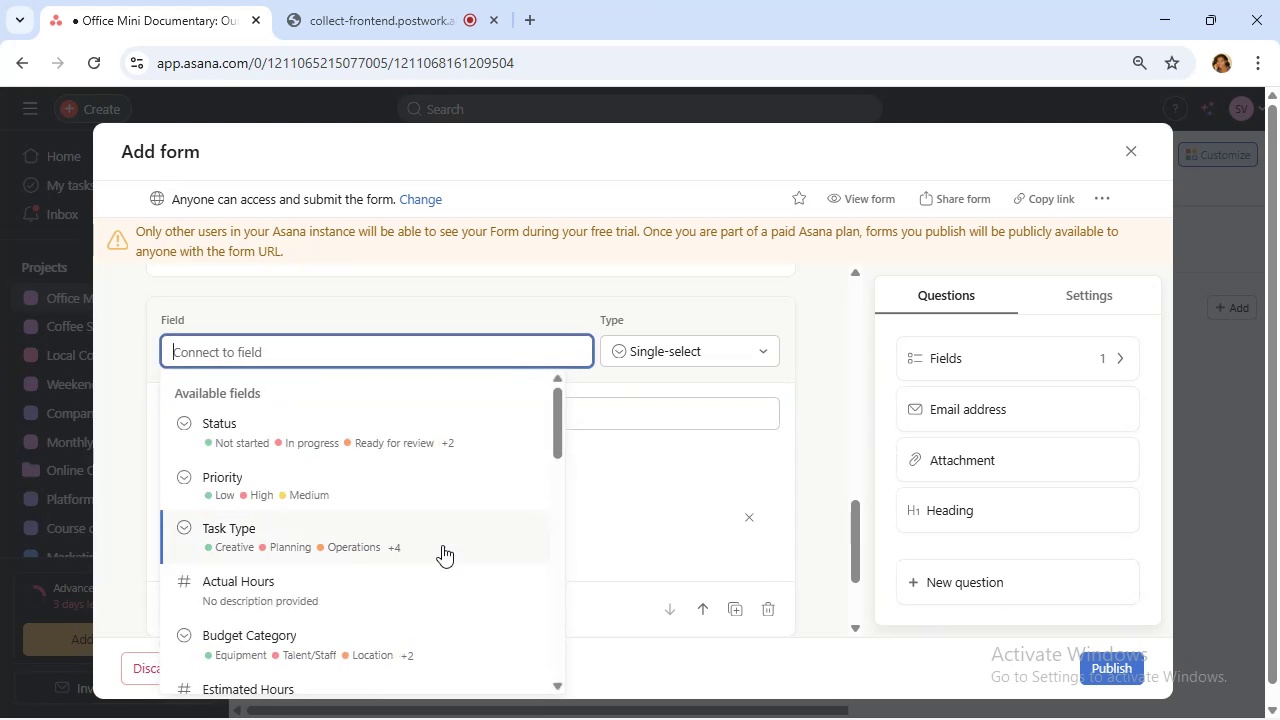 
left_click([429, 645])
 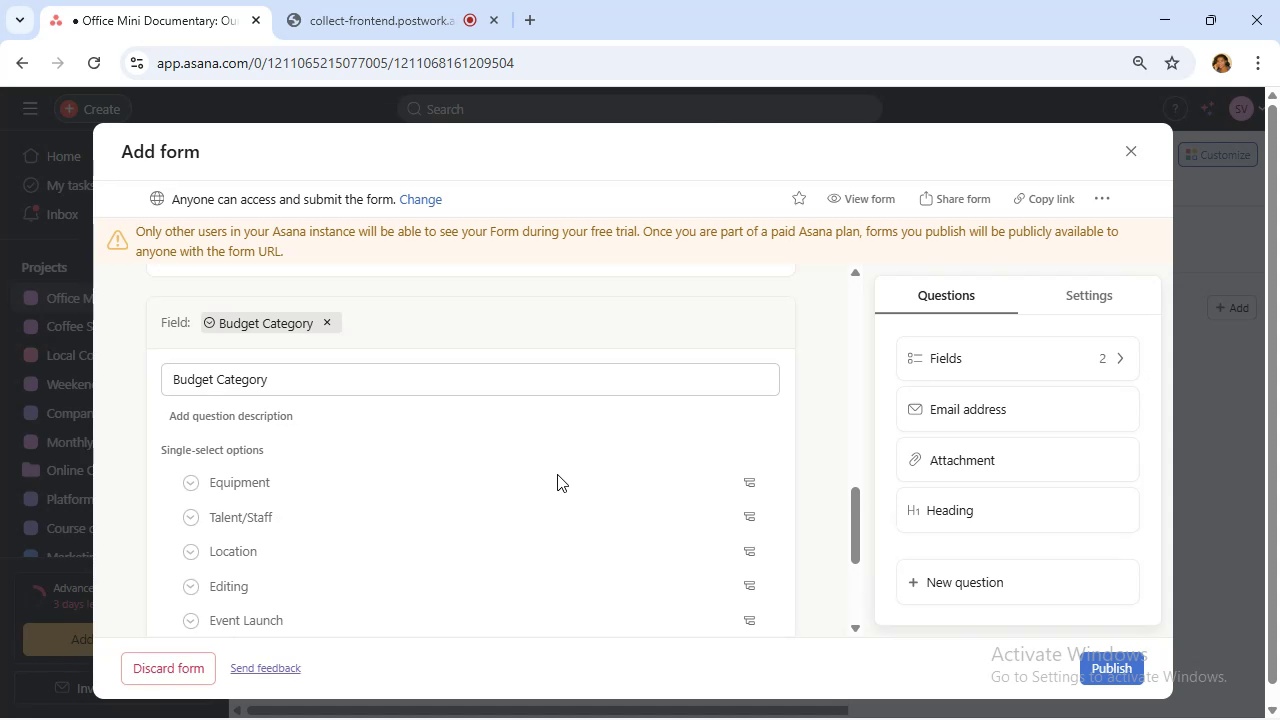 
wait(7.39)
 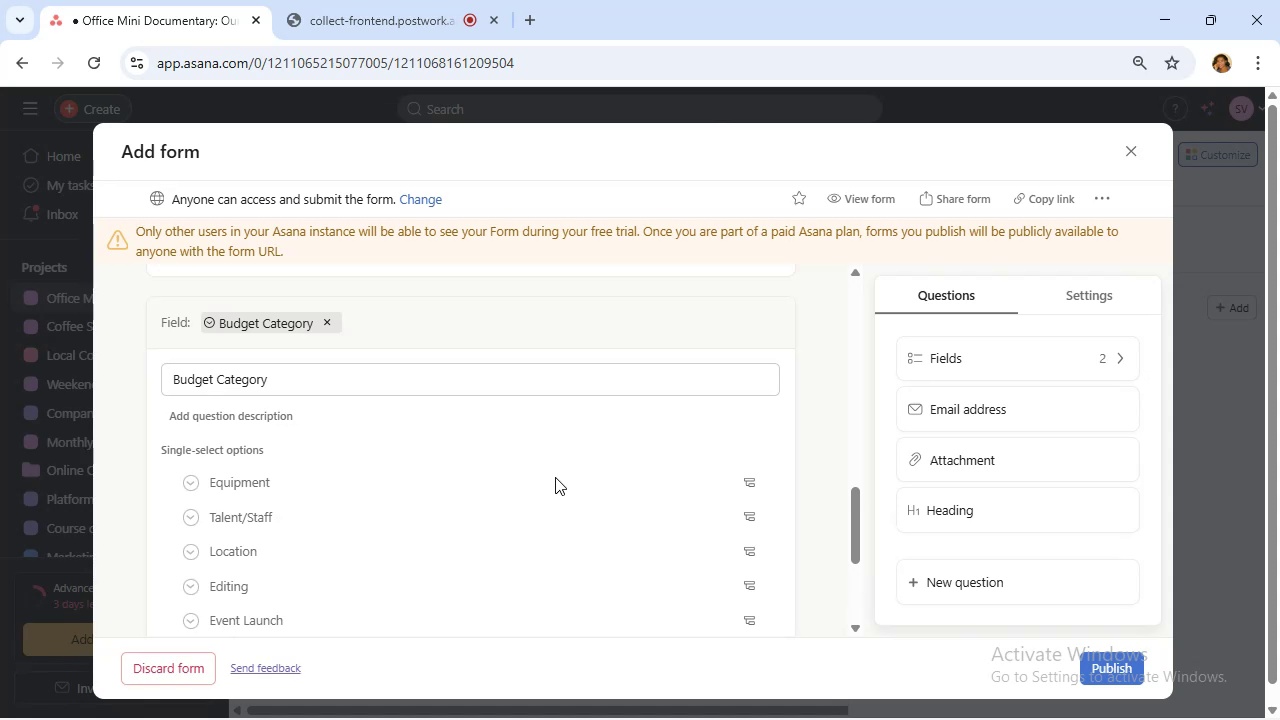 
scroll: coordinate [562, 470], scroll_direction: down, amount: 2.0
 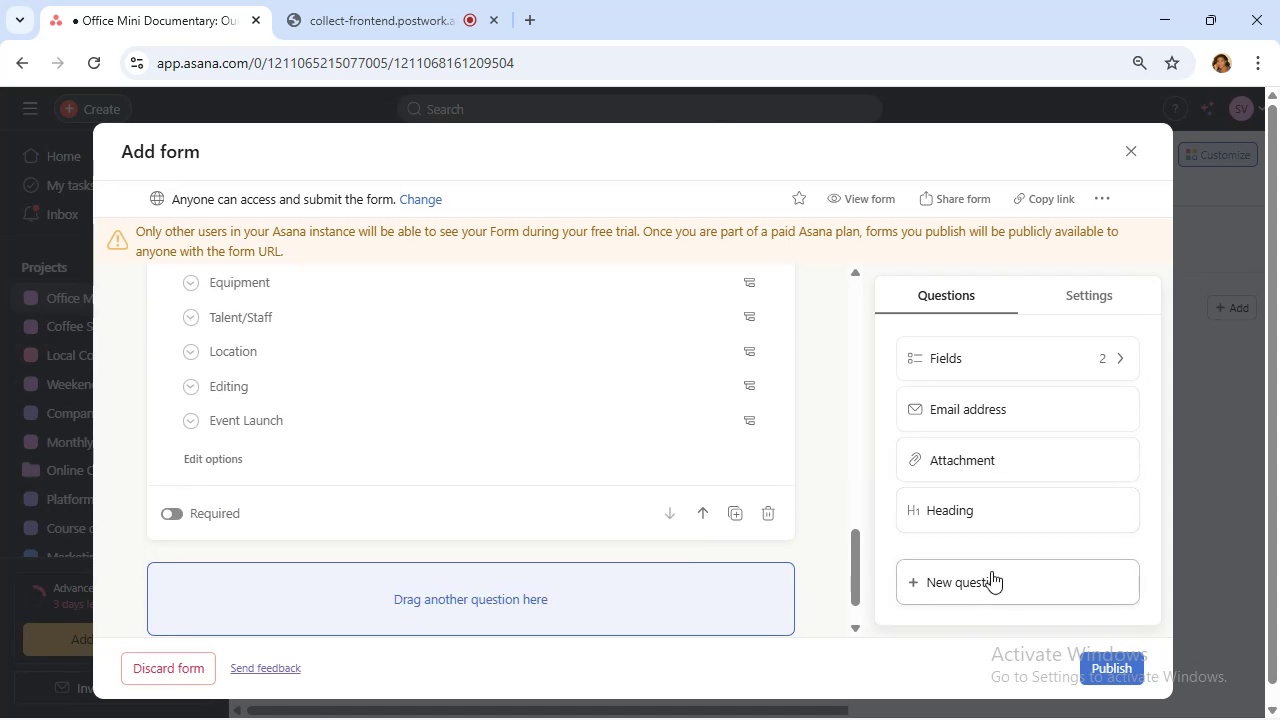 
left_click([991, 571])
 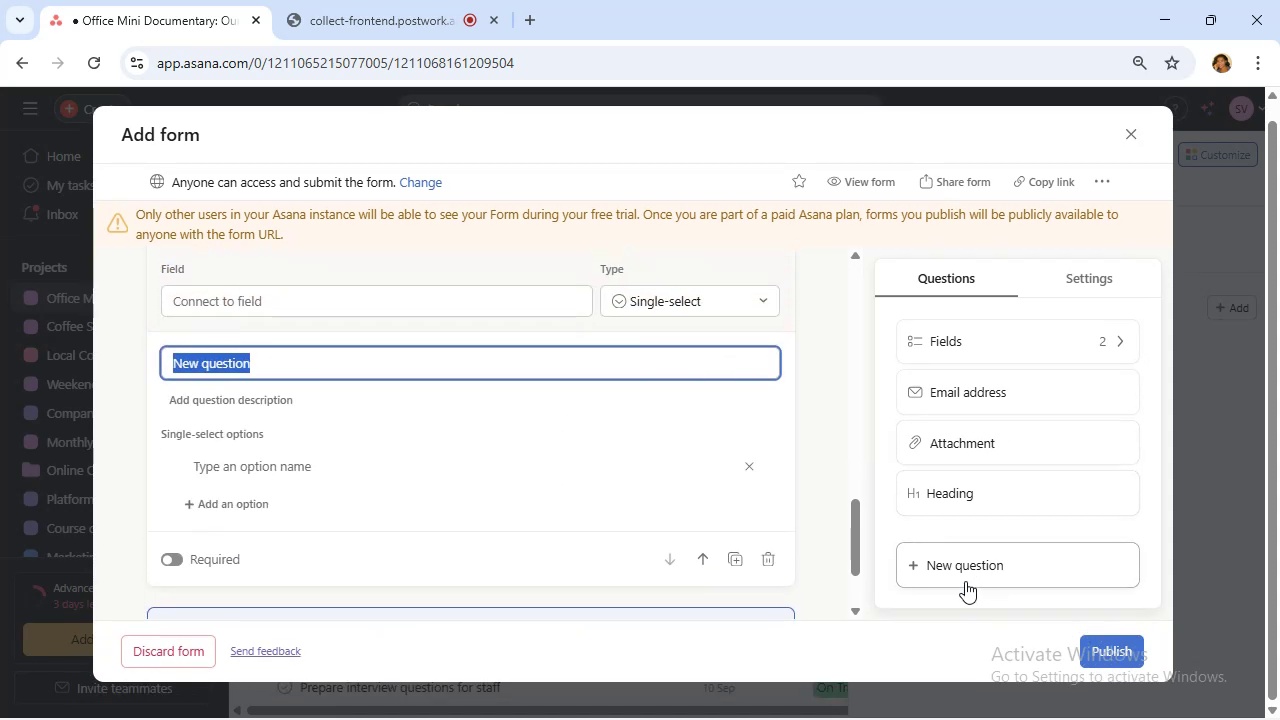 
type(Est. Hoy)
key(Backspace)
type(urs)
 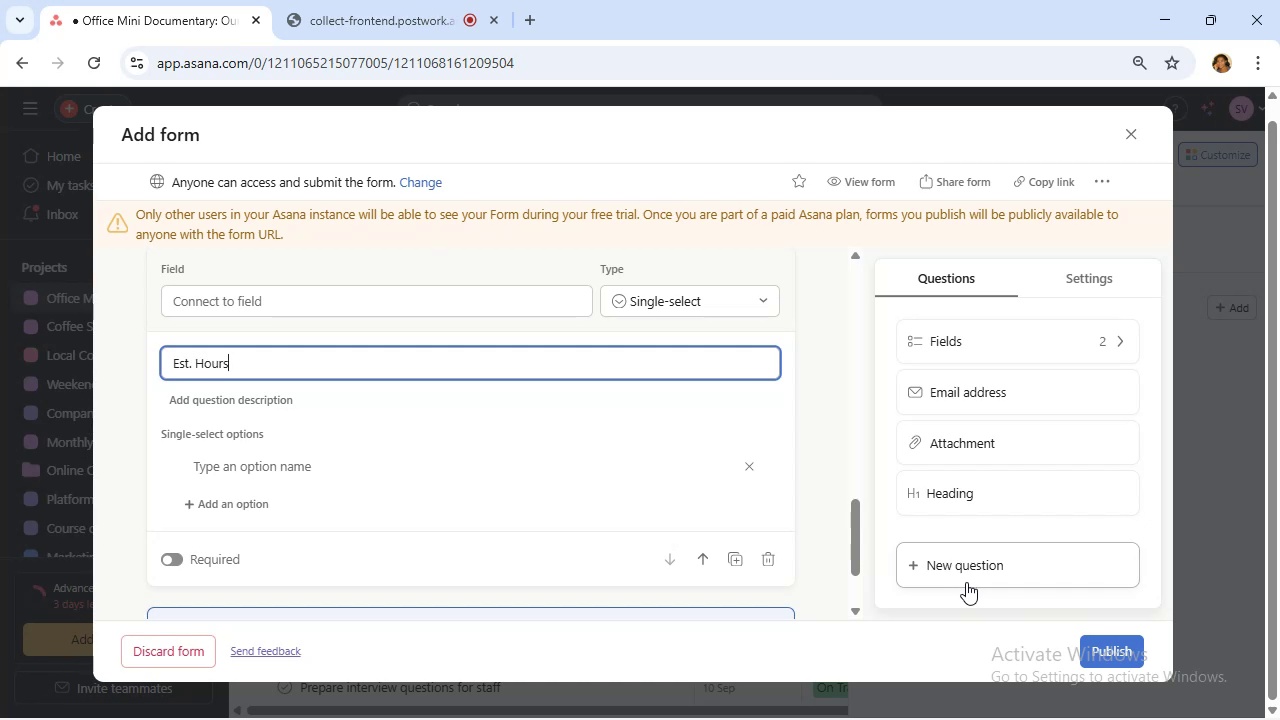 
left_click([650, 292])
 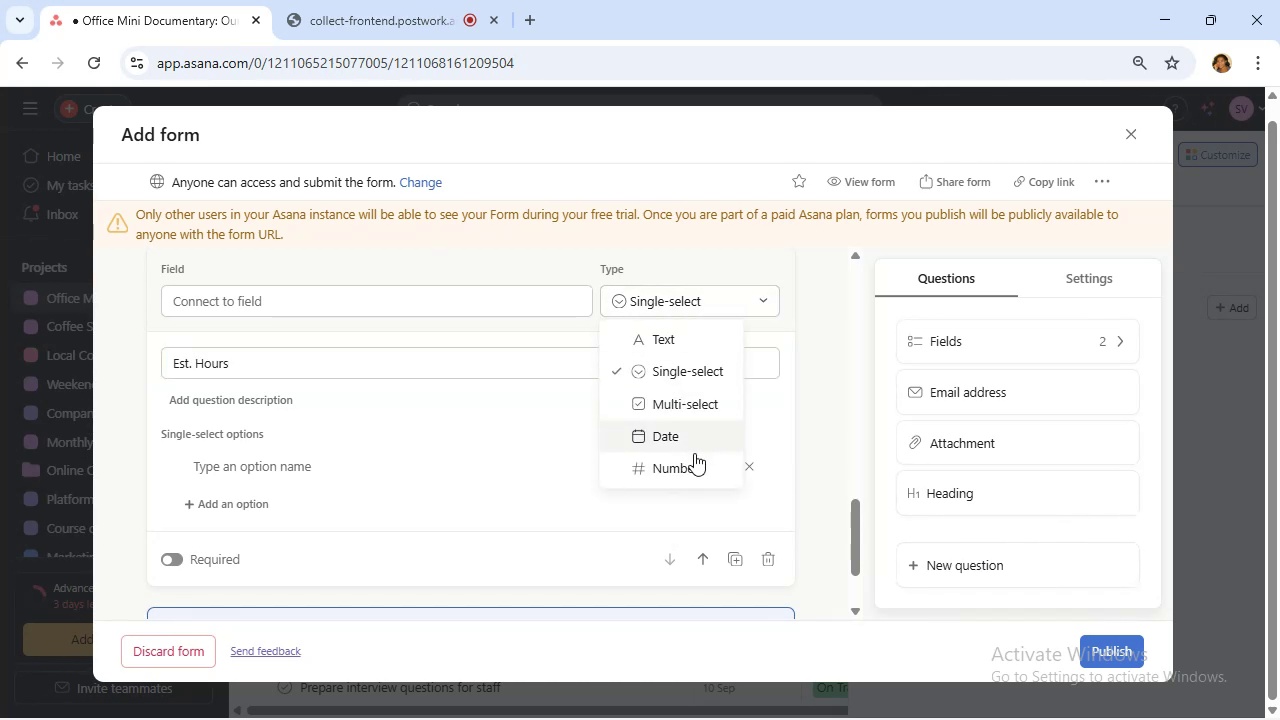 
left_click([692, 470])
 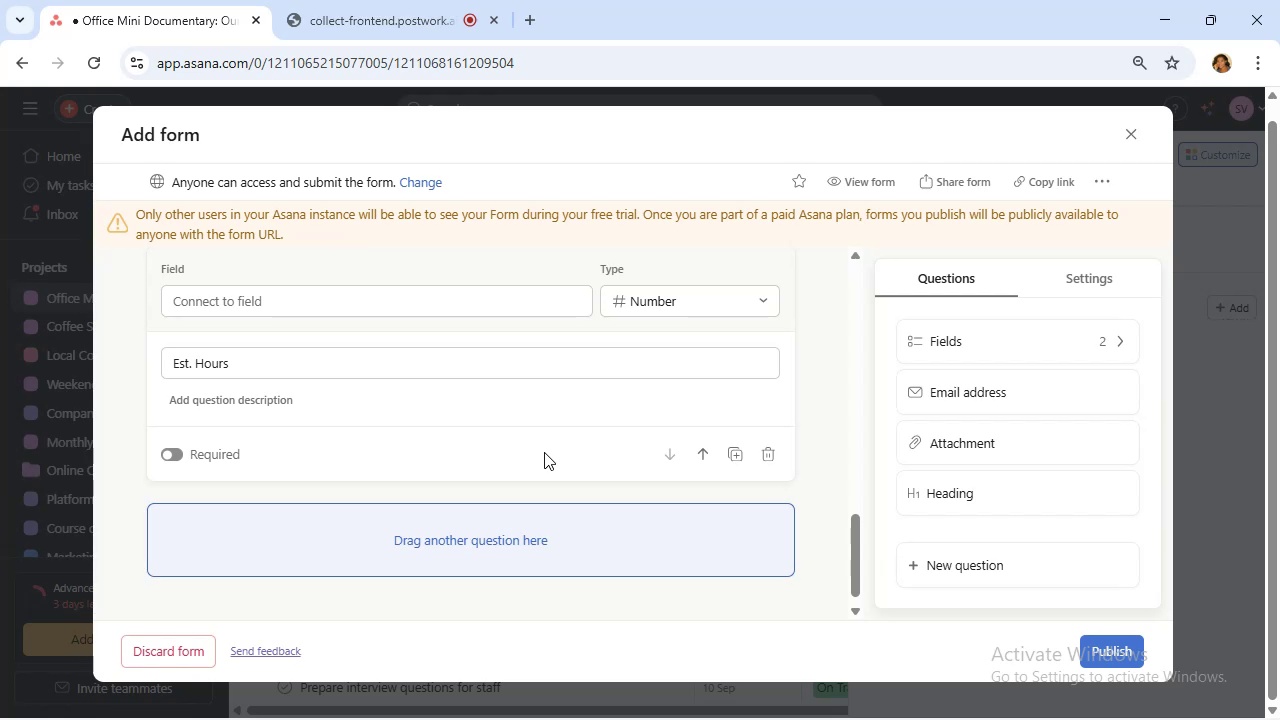 
left_click([942, 568])
 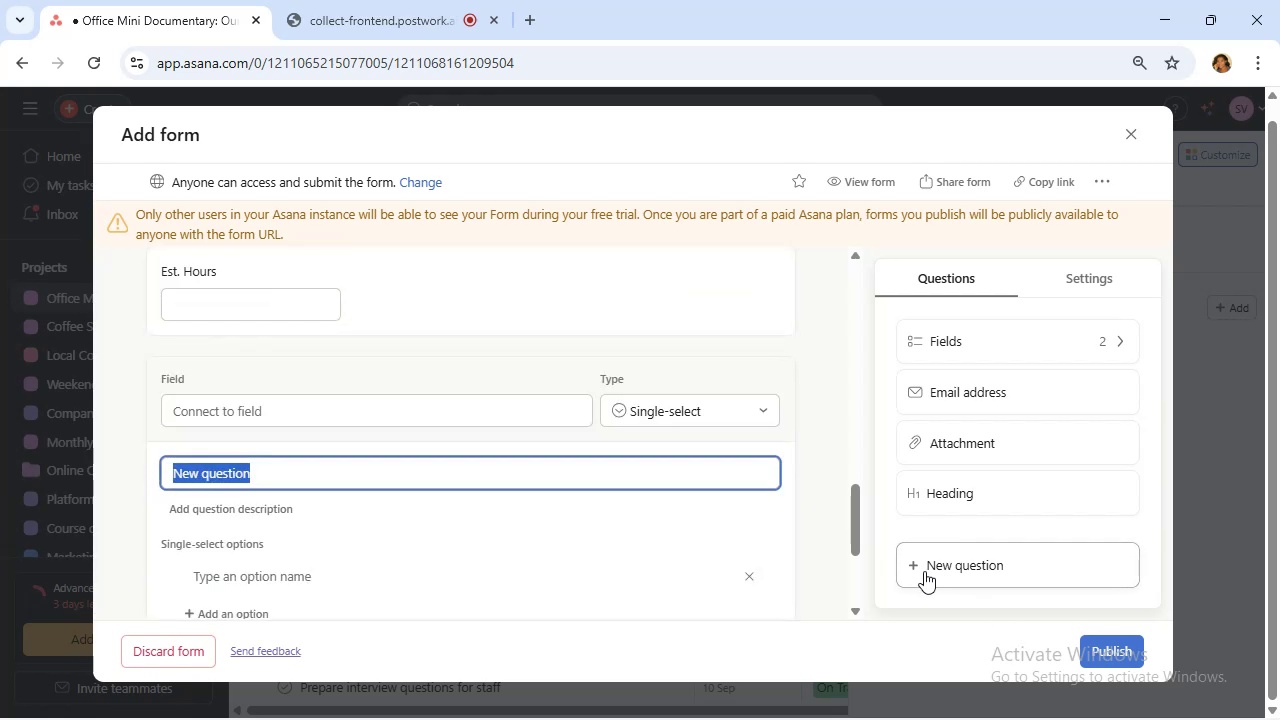 
type(Urgency Low)
 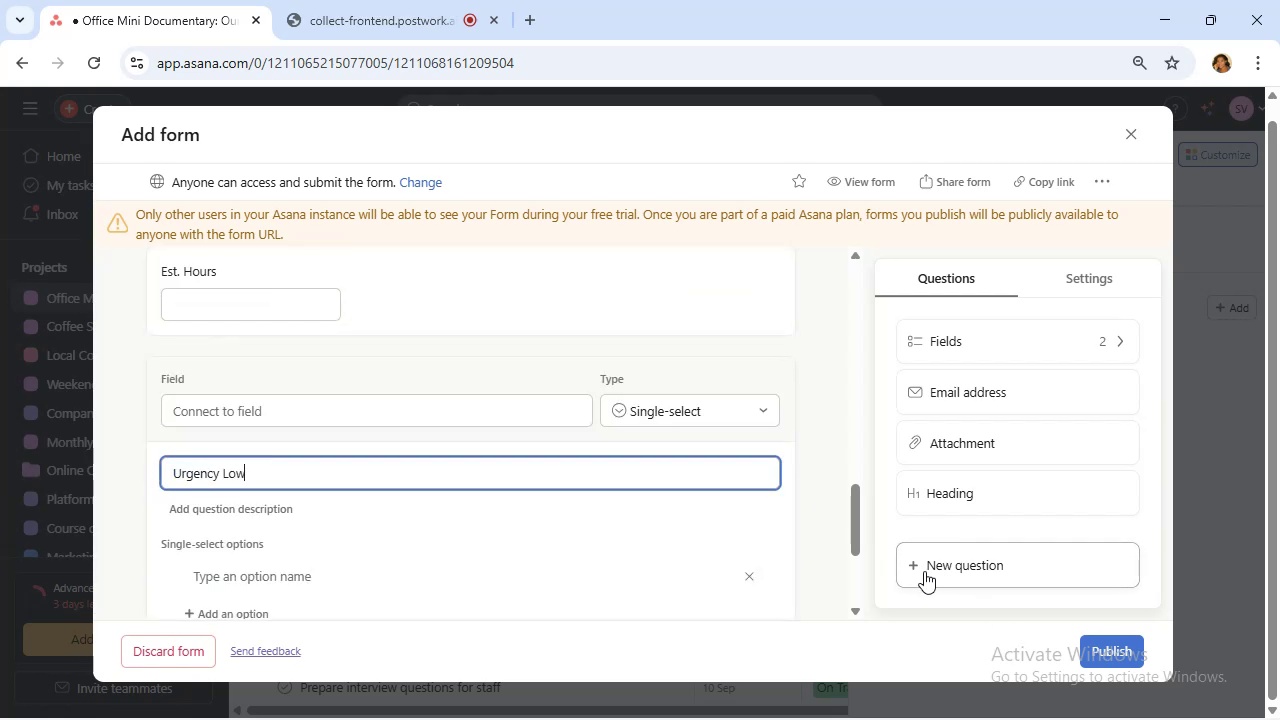 
key(Backspace)
key(Backspace)
type(evel)
 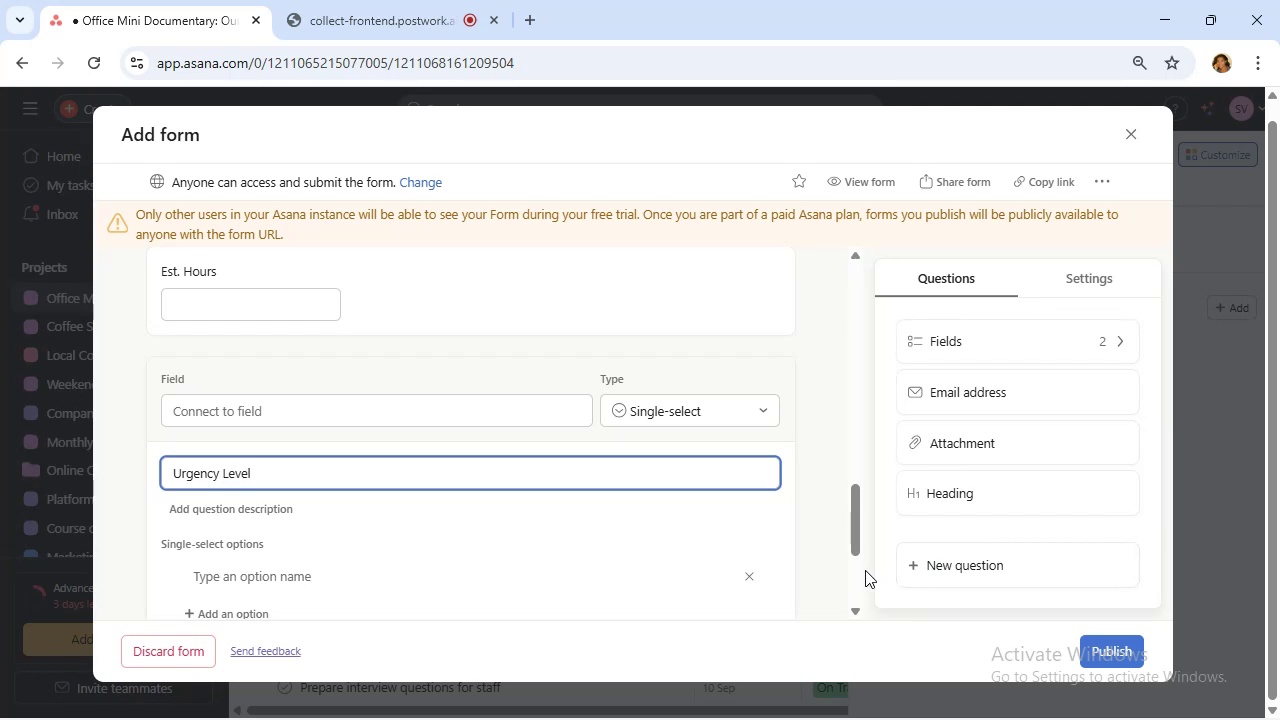 
mouse_move([508, 431])
 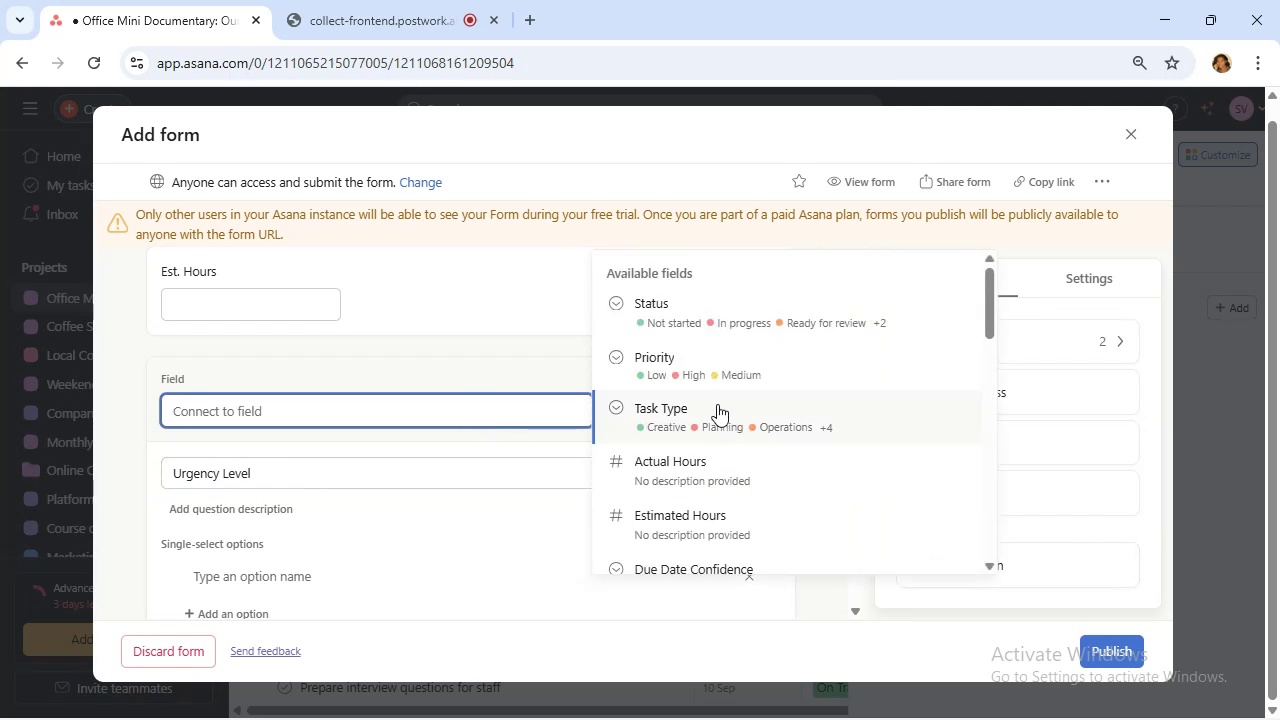 
left_click([707, 373])
 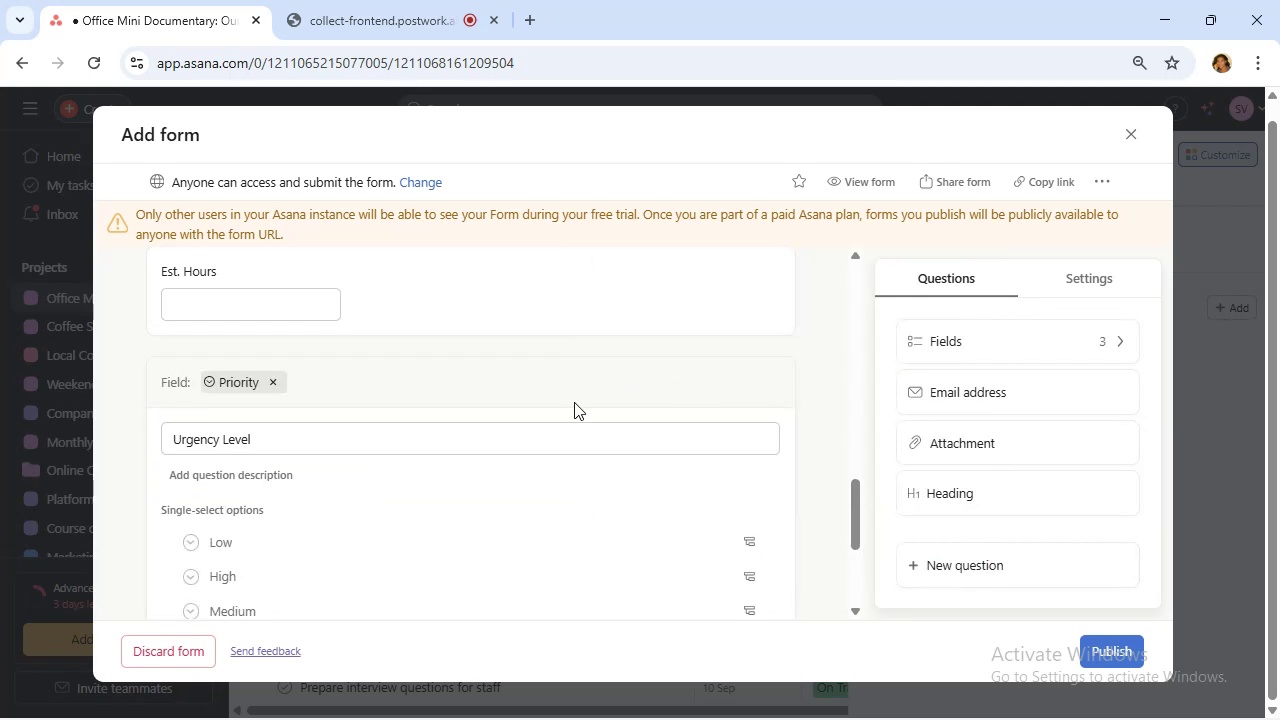 
scroll: coordinate [506, 433], scroll_direction: down, amount: 4.0
 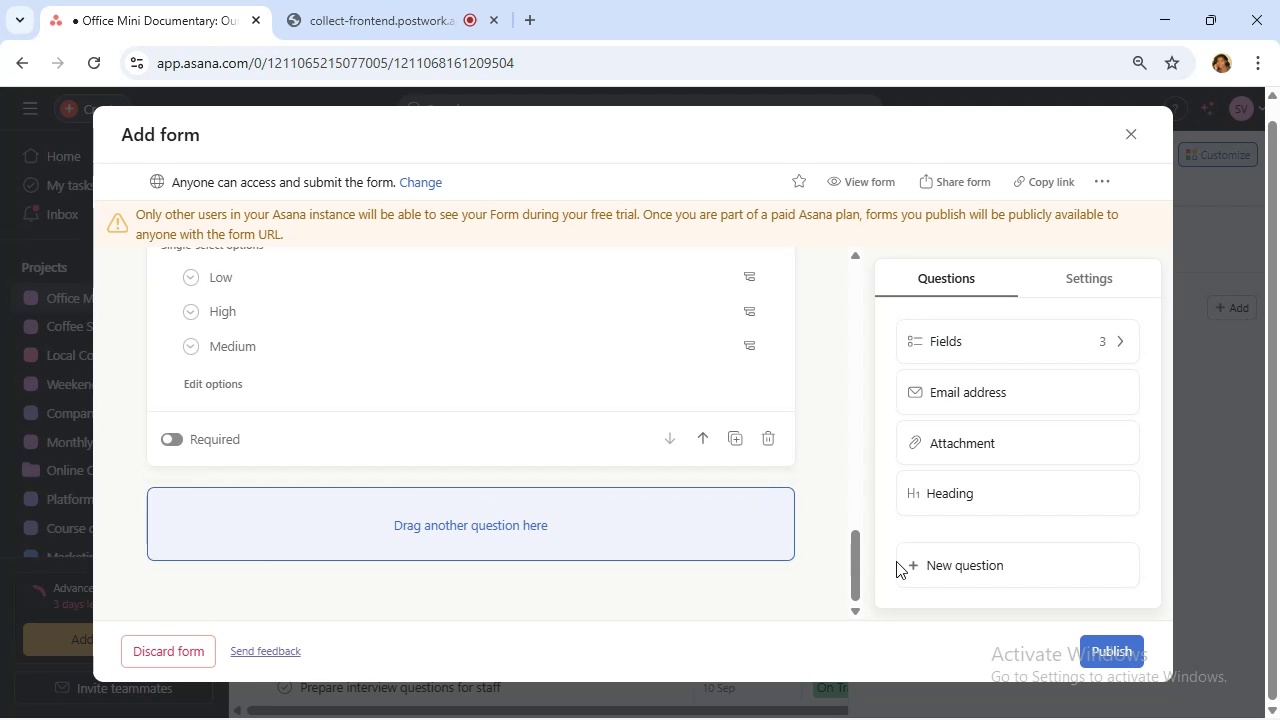 
wait(16.03)
 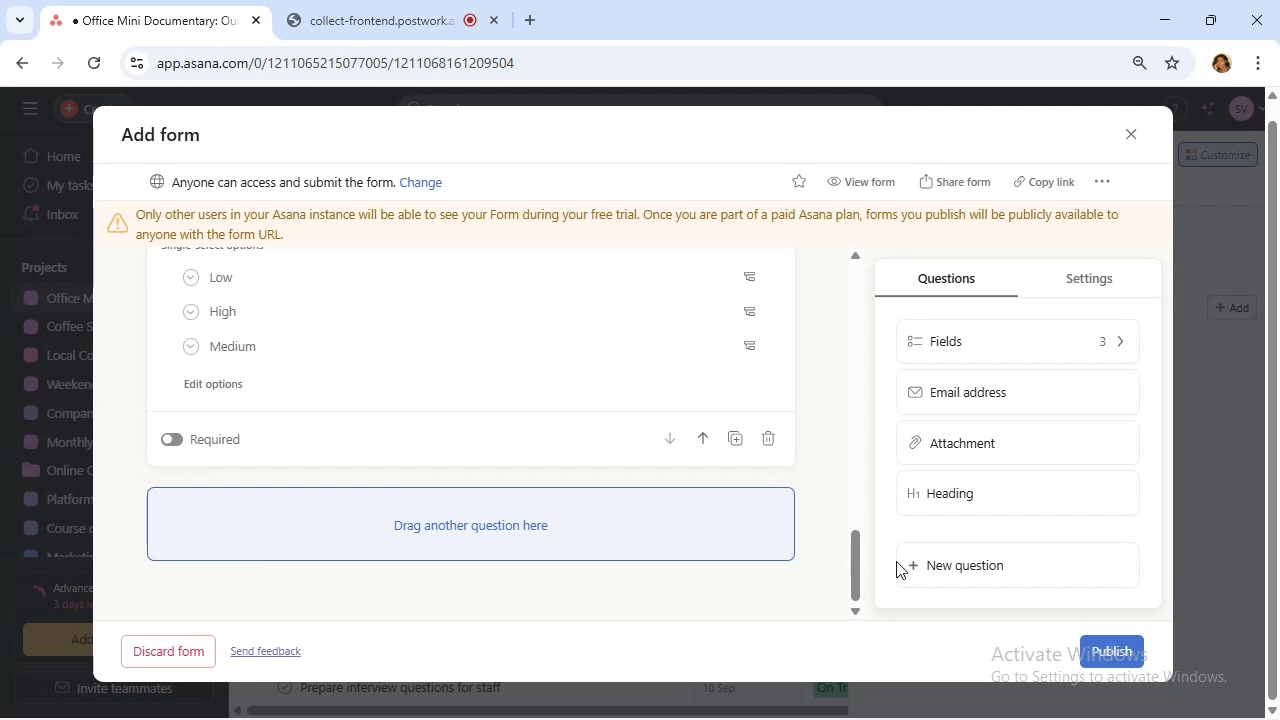 
left_click([1108, 653])
 